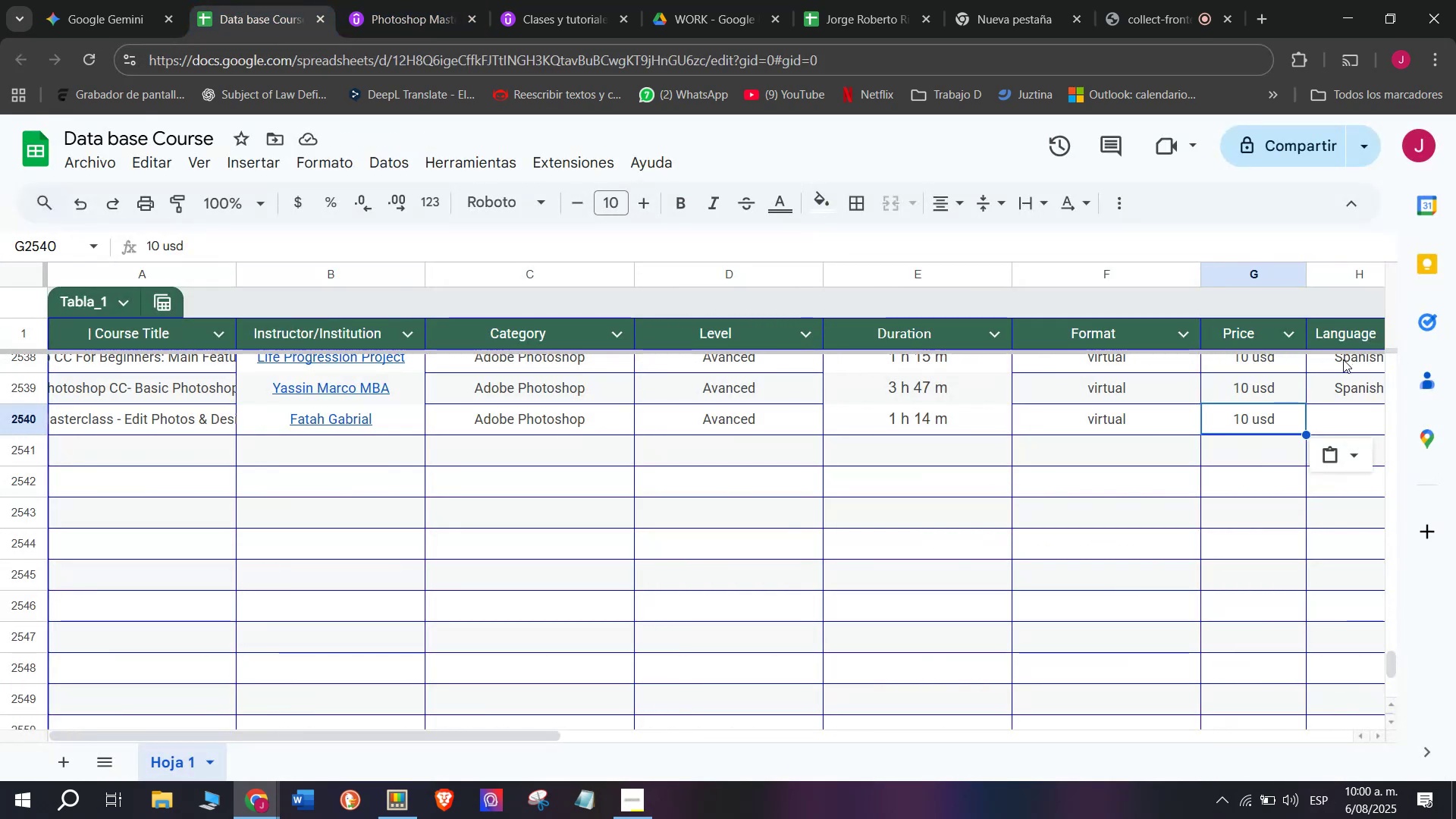 
left_click([1363, 387])
 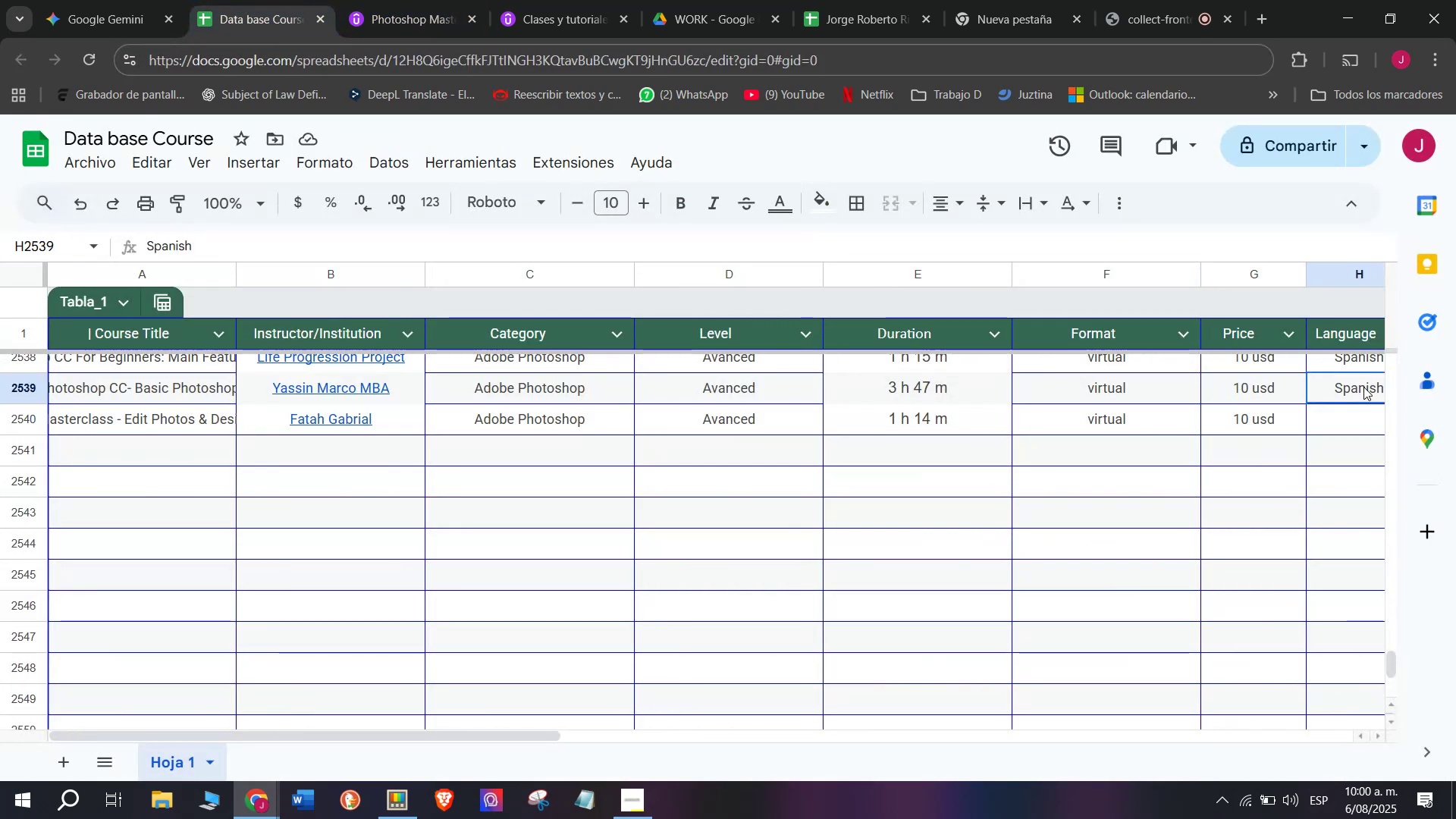 
key(Control+ControlLeft)
 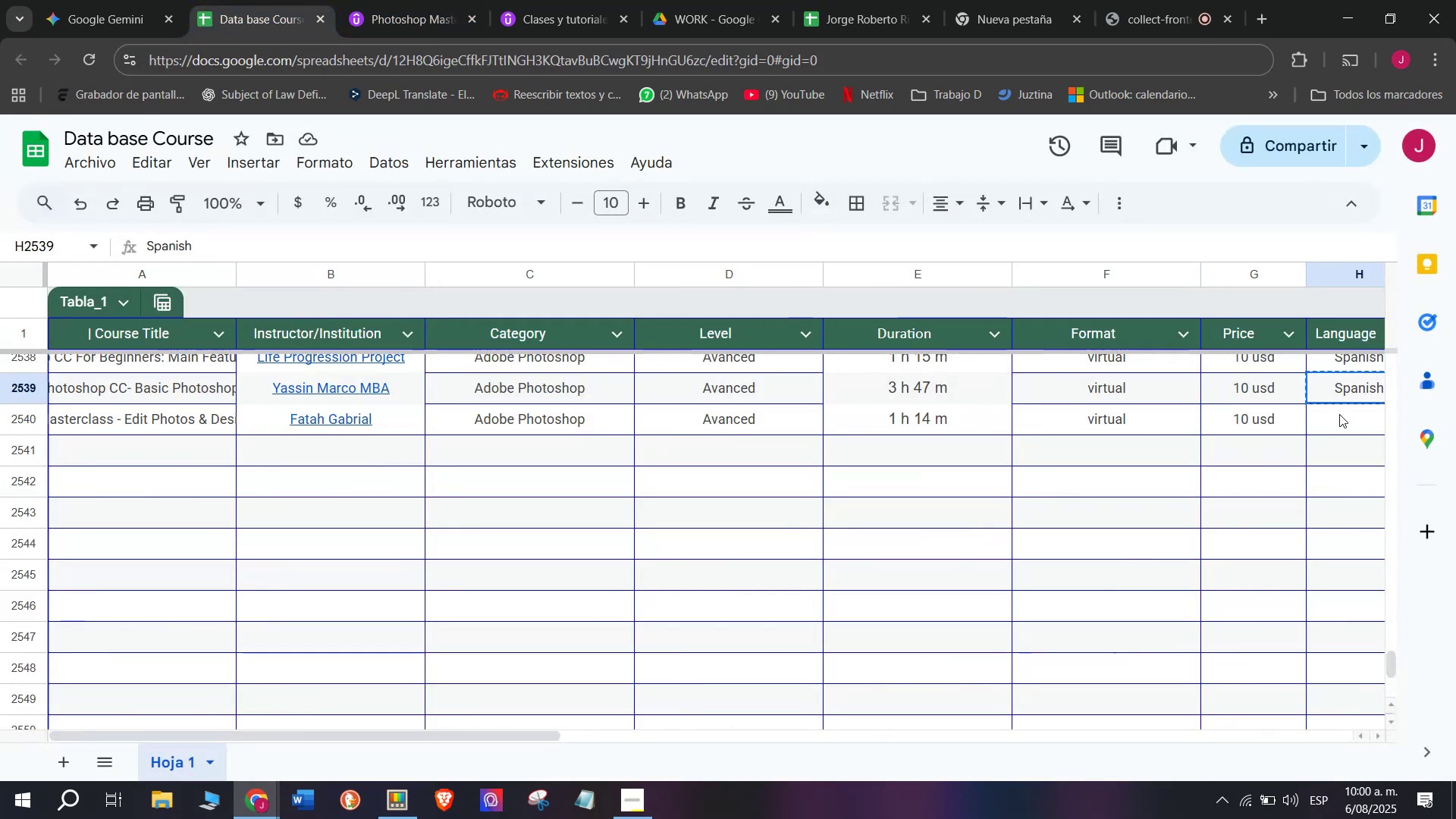 
key(Break)
 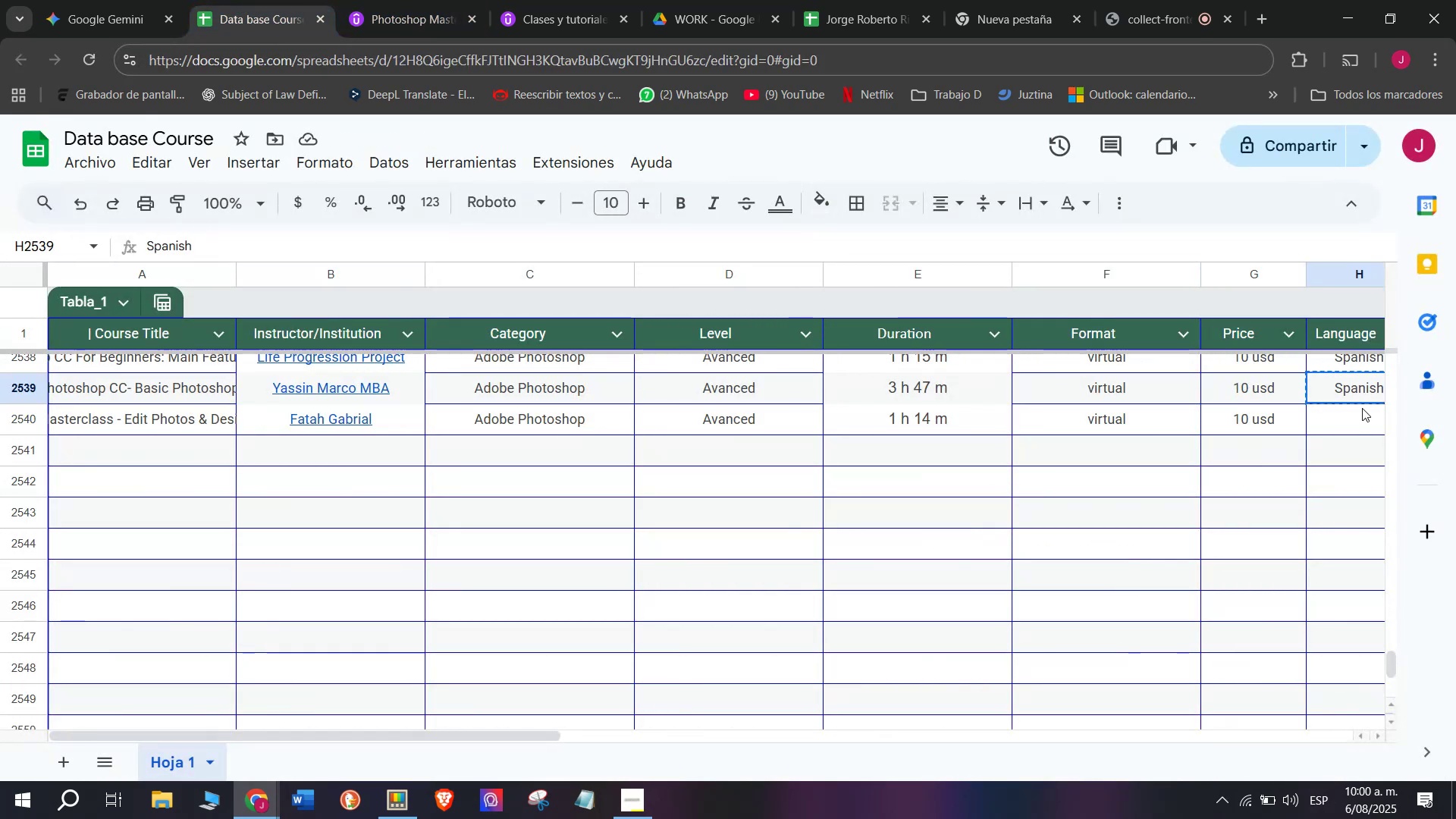 
key(Control+C)
 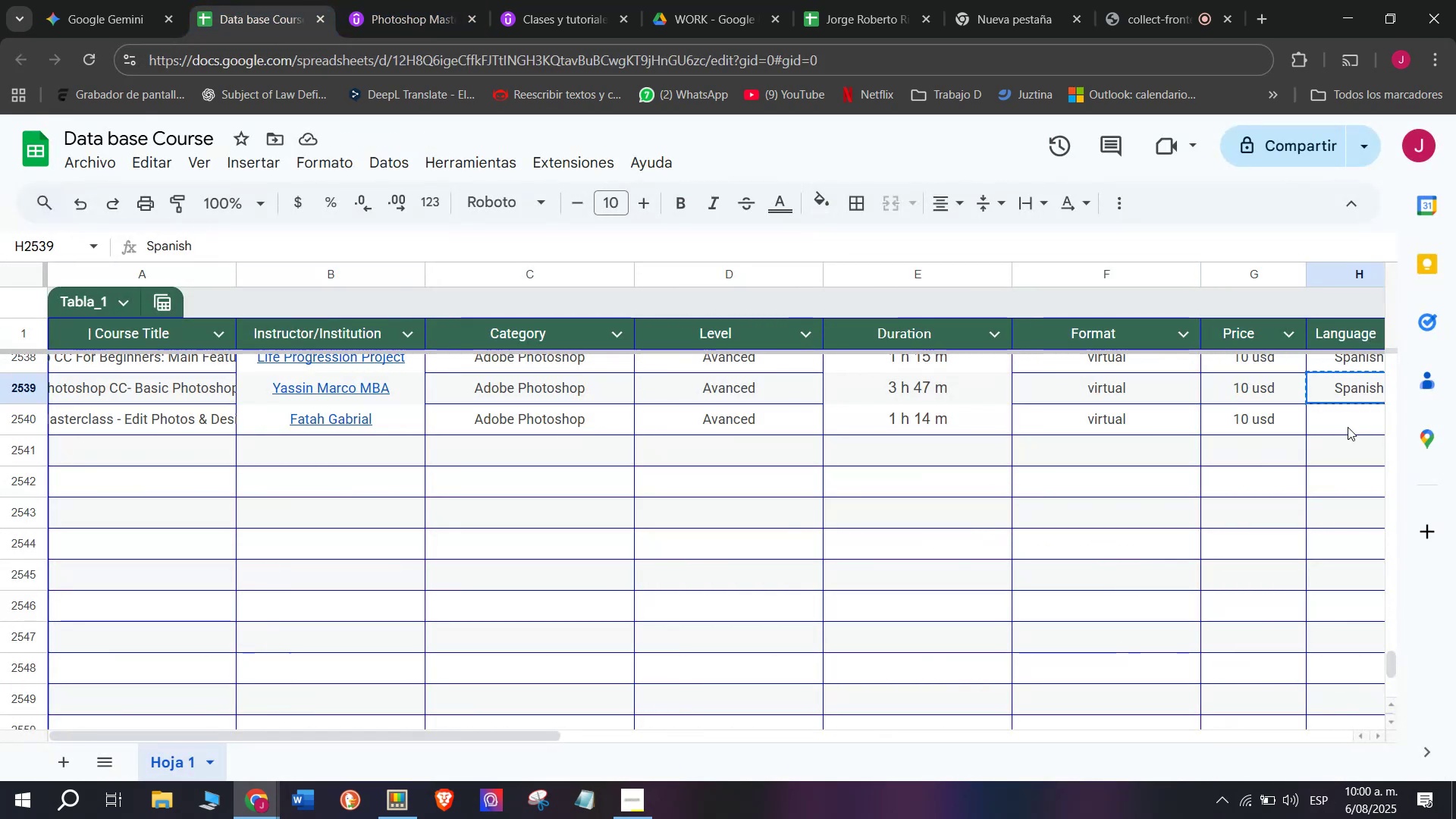 
left_click([1346, 427])
 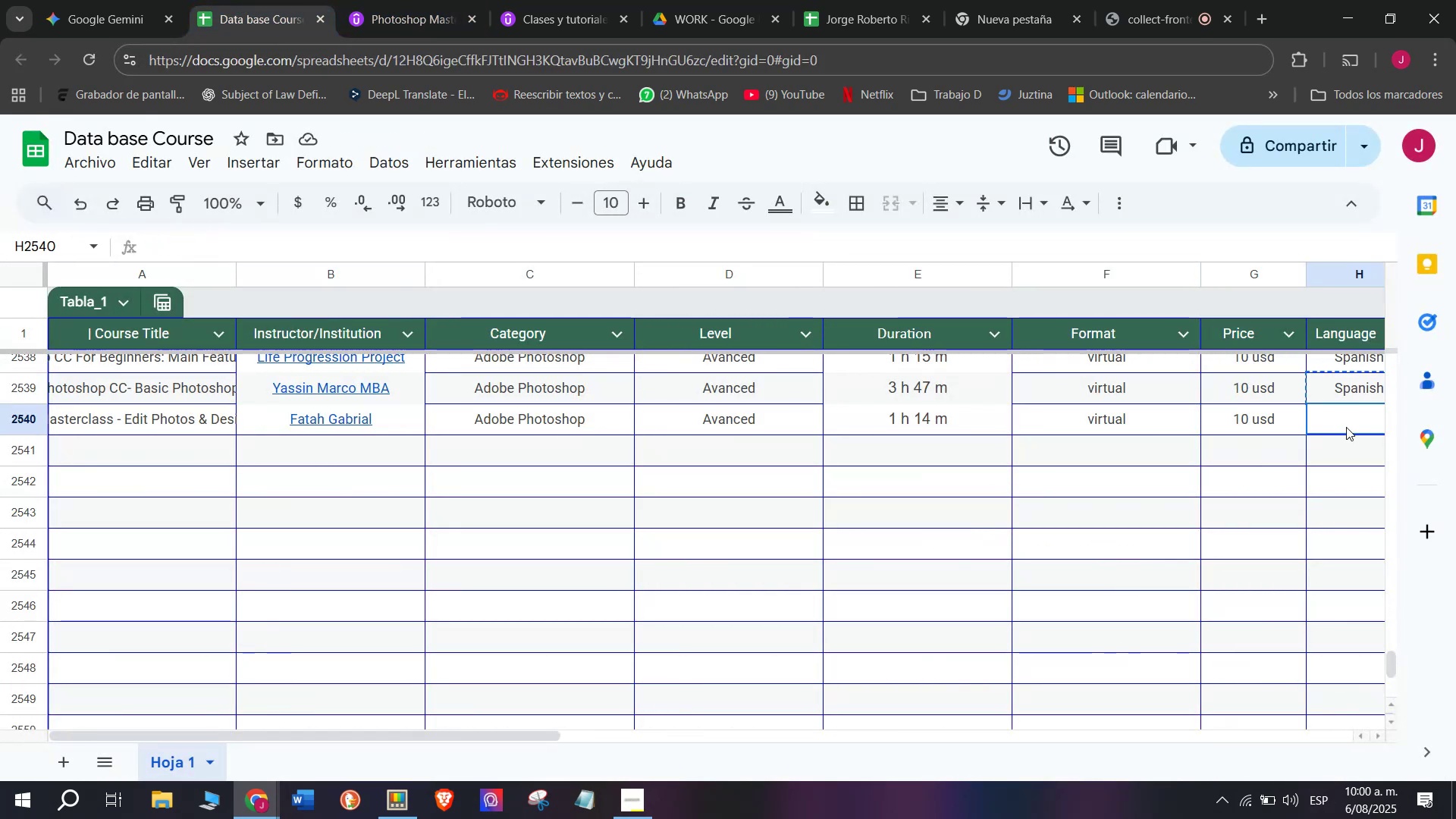 
key(Control+ControlLeft)
 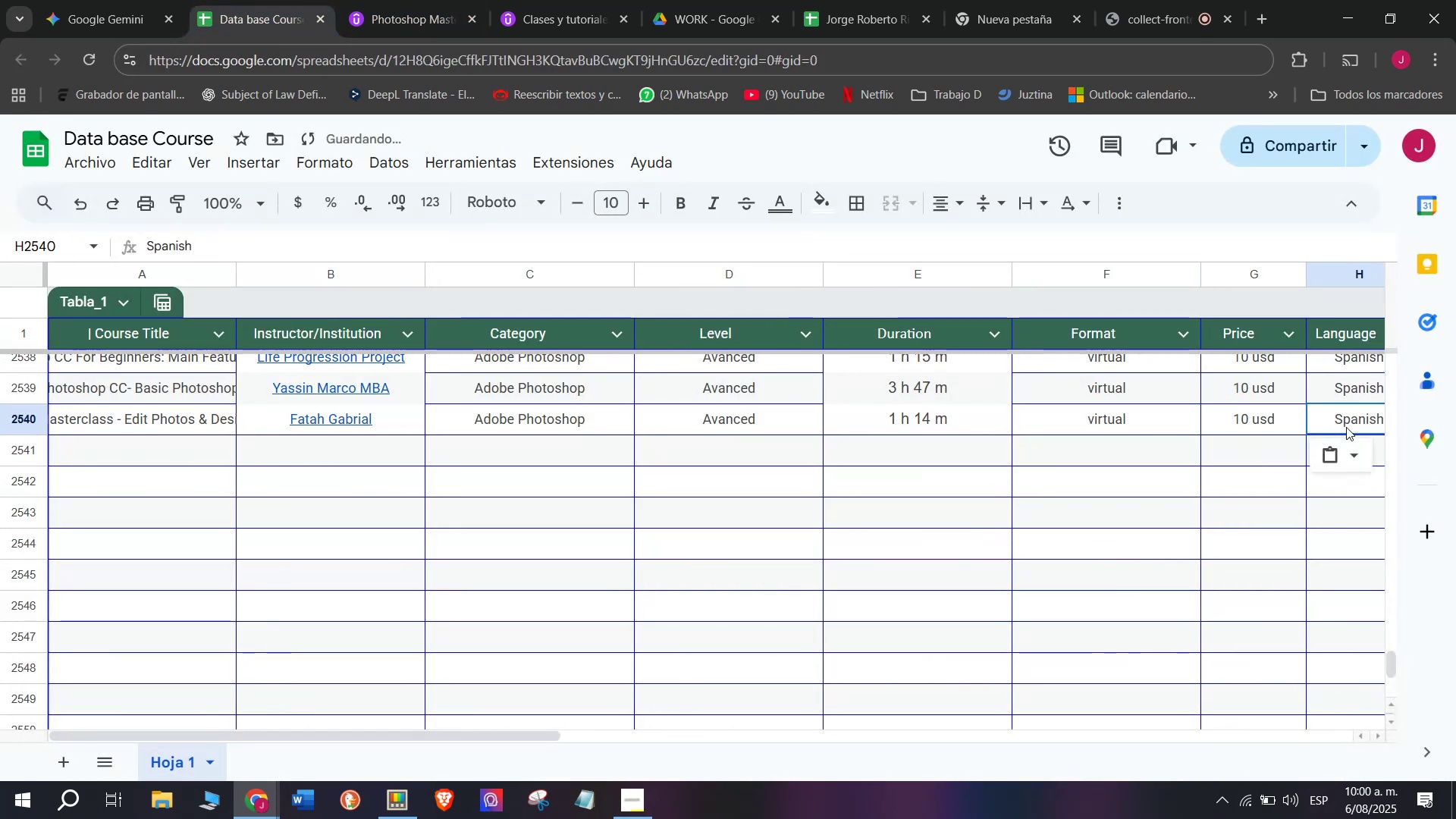 
key(Z)
 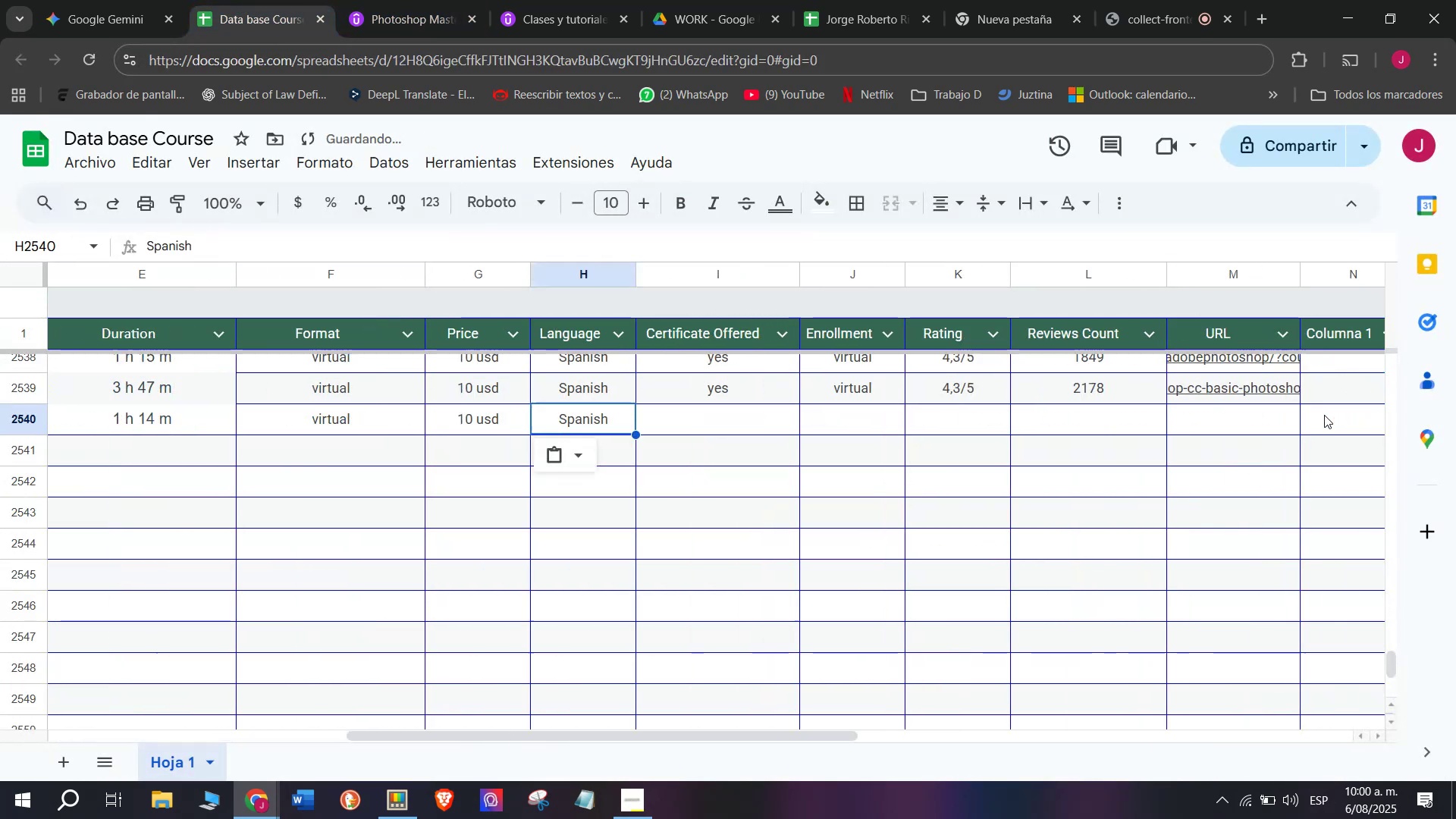 
key(Control+V)
 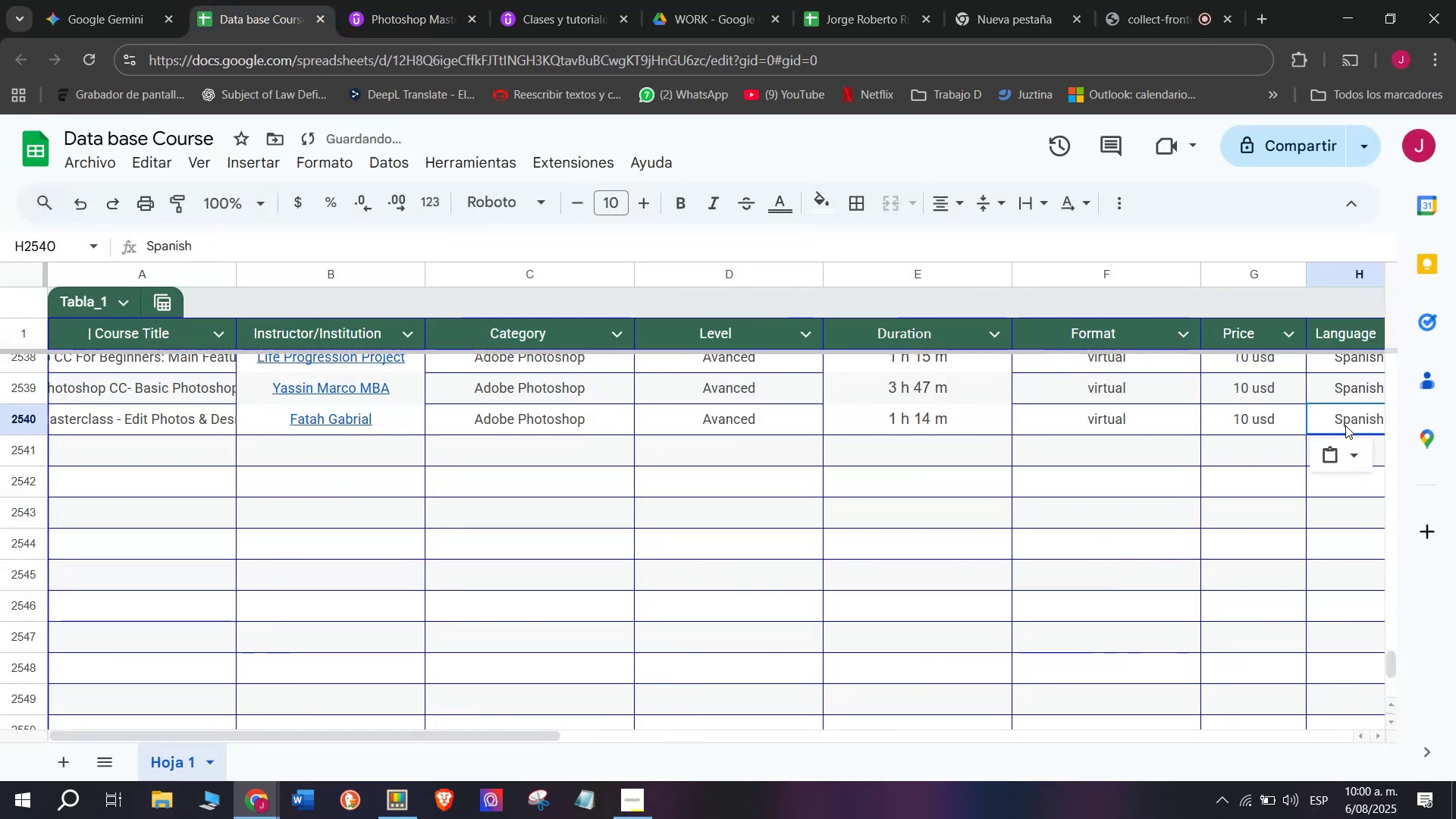 
scroll: coordinate [368, 447], scroll_direction: down, amount: 3.0
 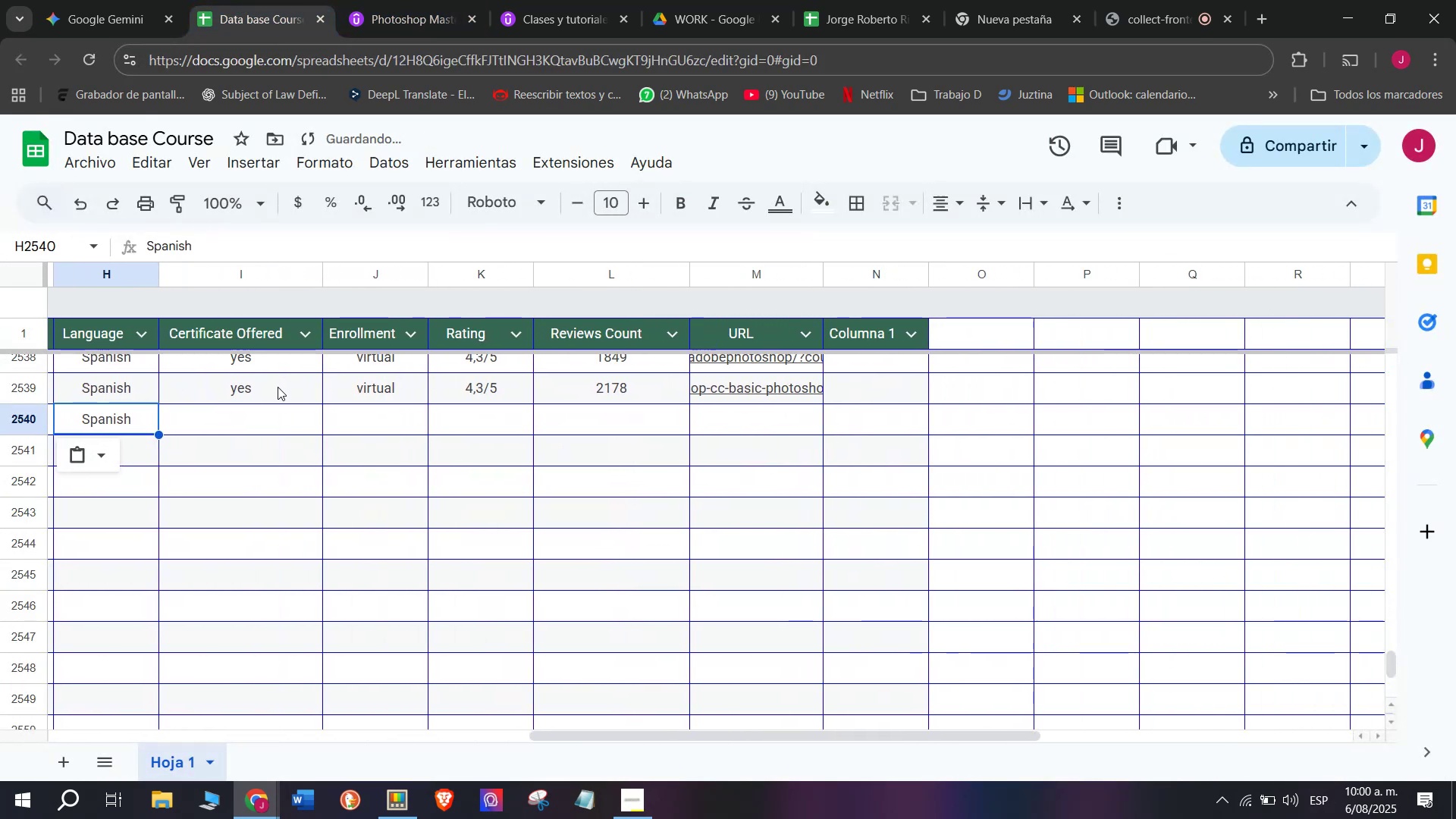 
key(Break)
 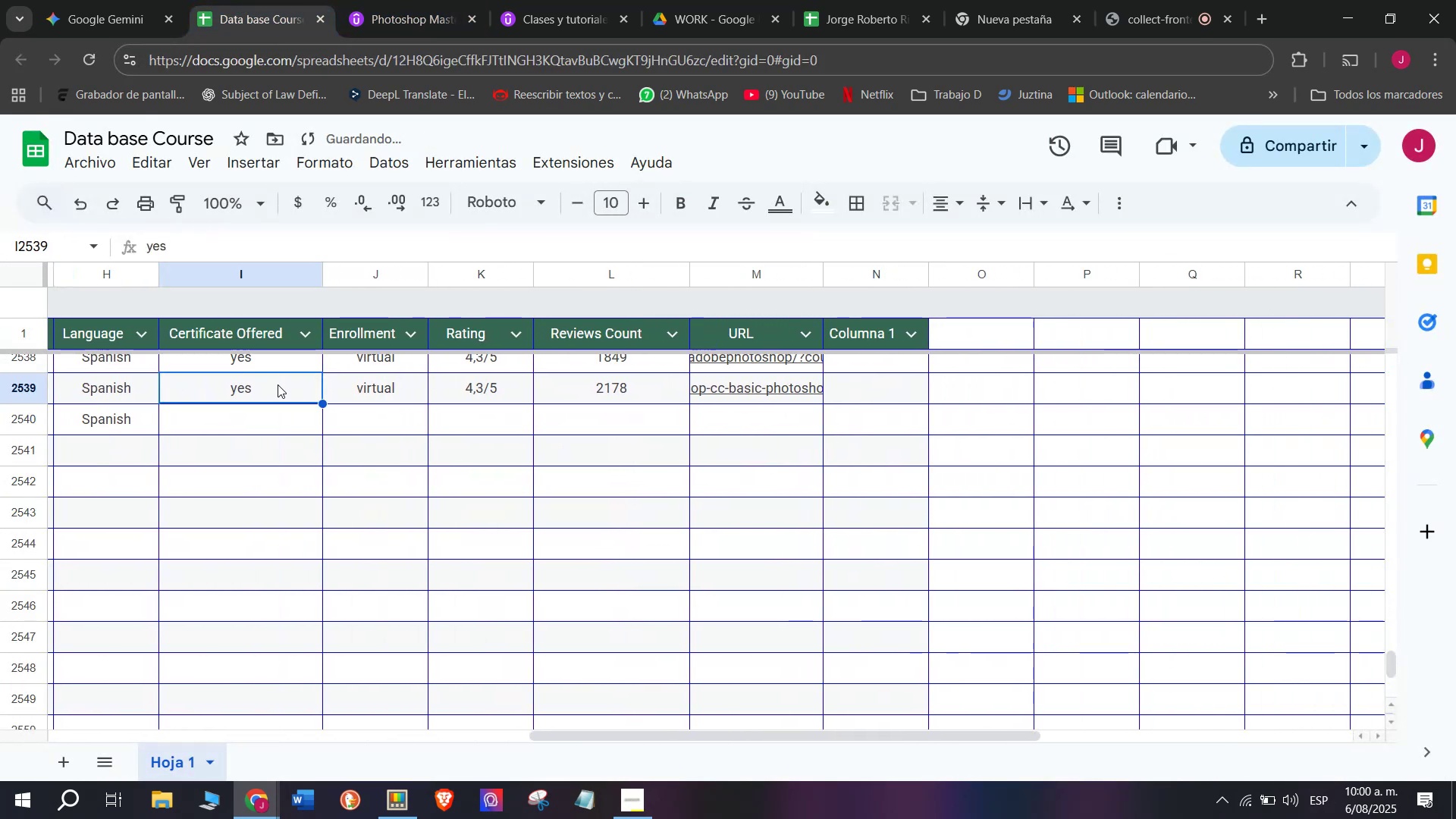 
key(Control+ControlLeft)
 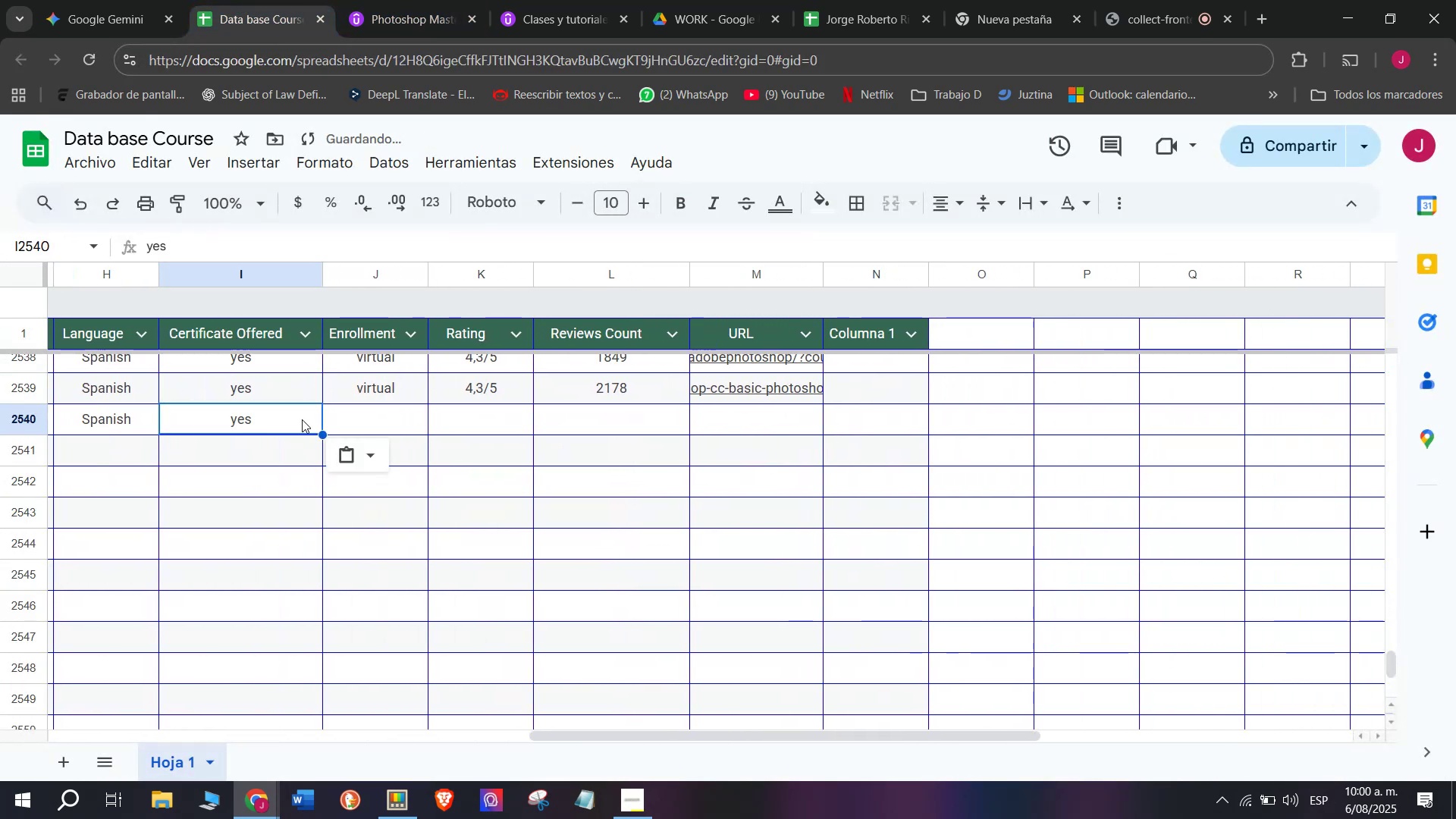 
key(Control+C)
 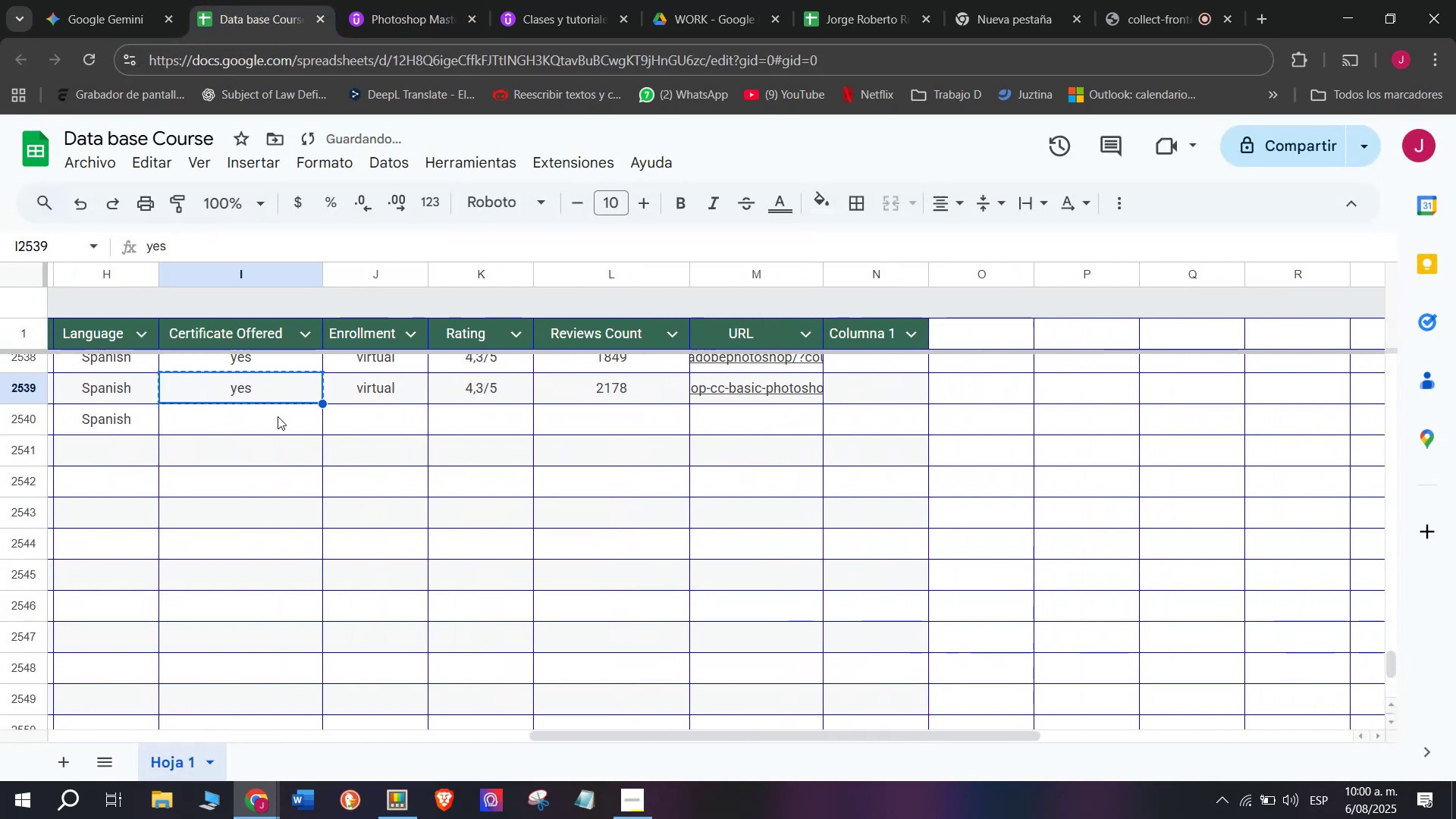 
double_click([278, 416])
 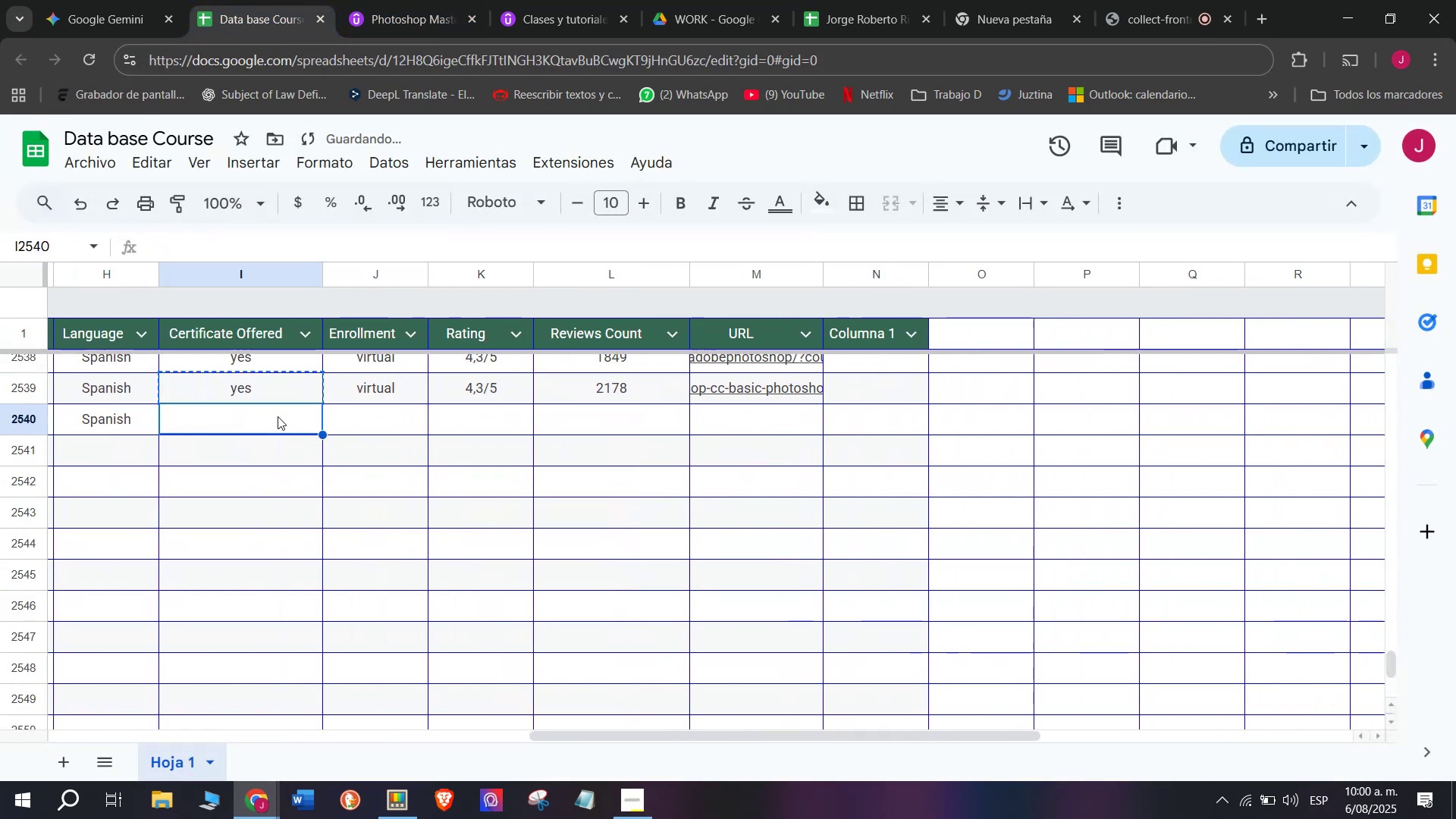 
key(Z)
 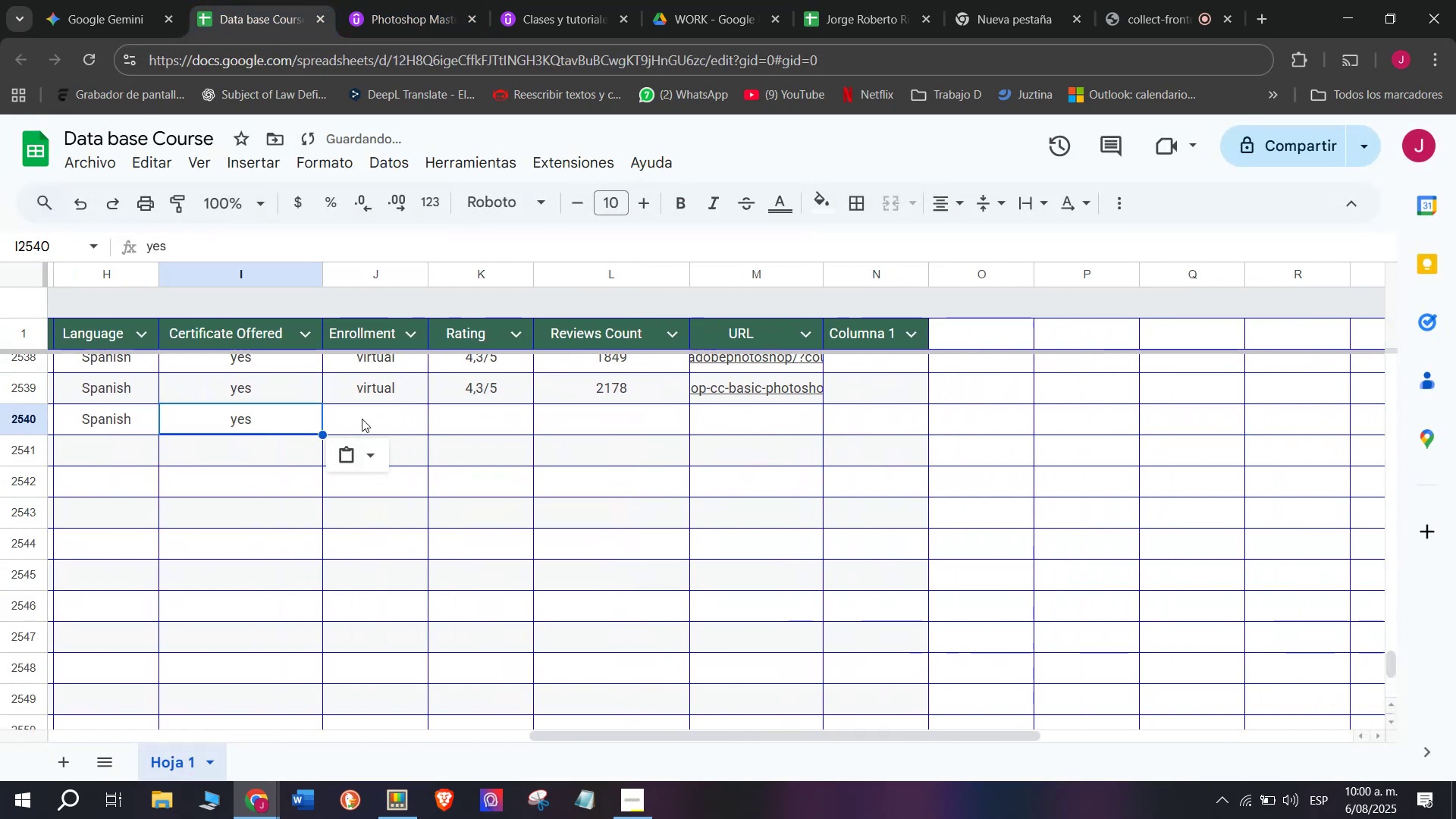 
key(Control+ControlLeft)
 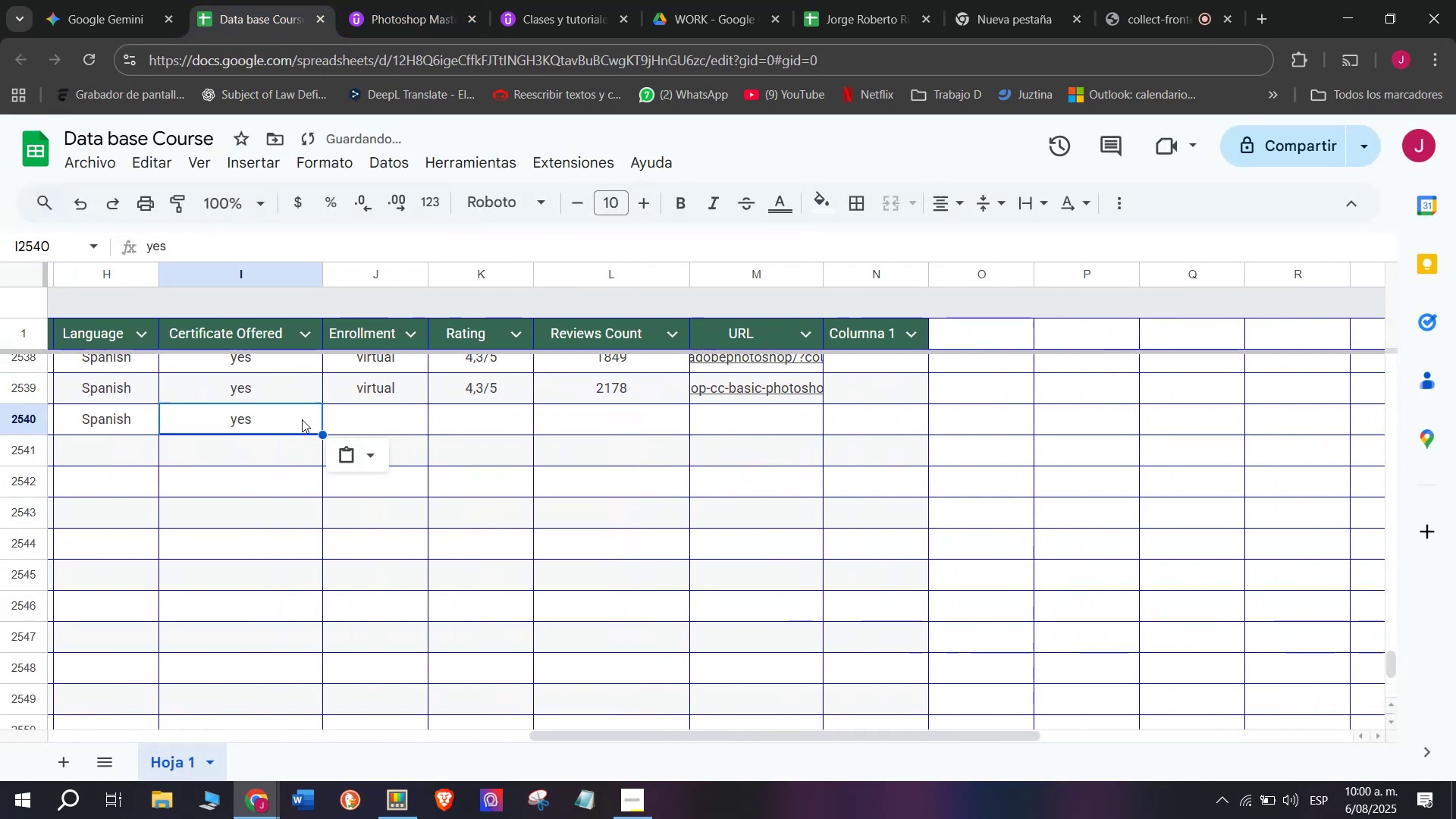 
key(Control+V)
 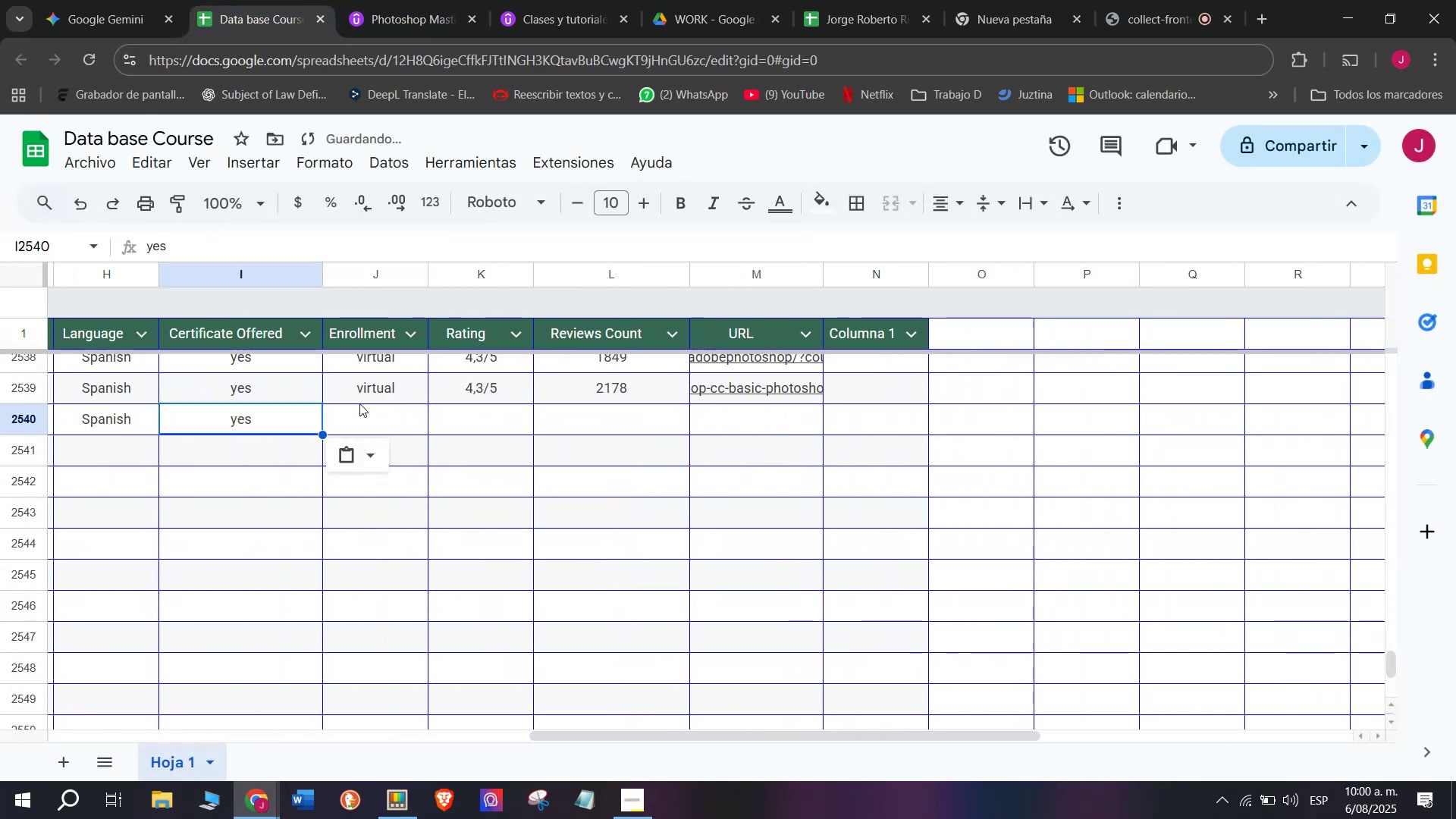 
key(Break)
 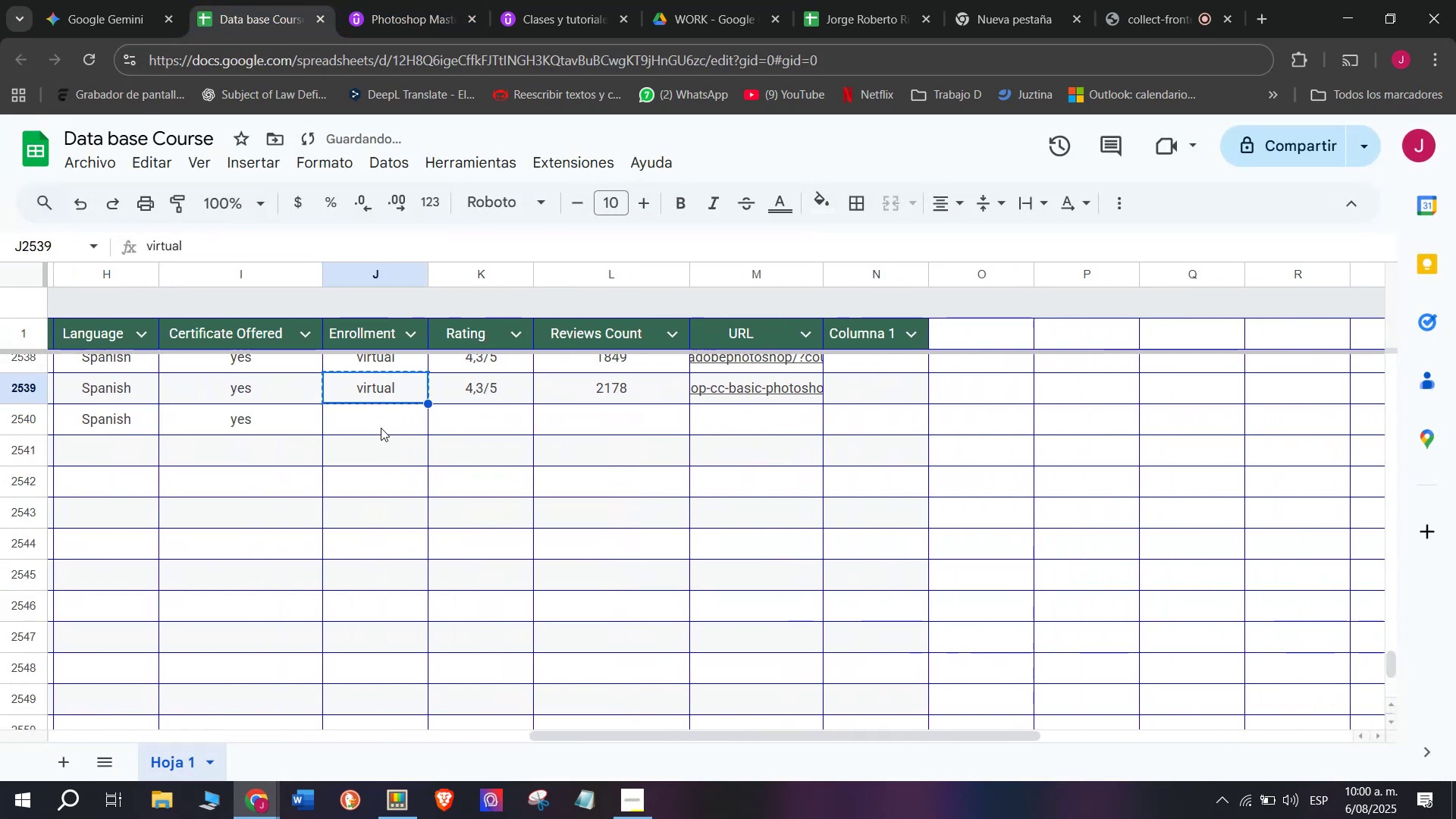 
key(Control+ControlLeft)
 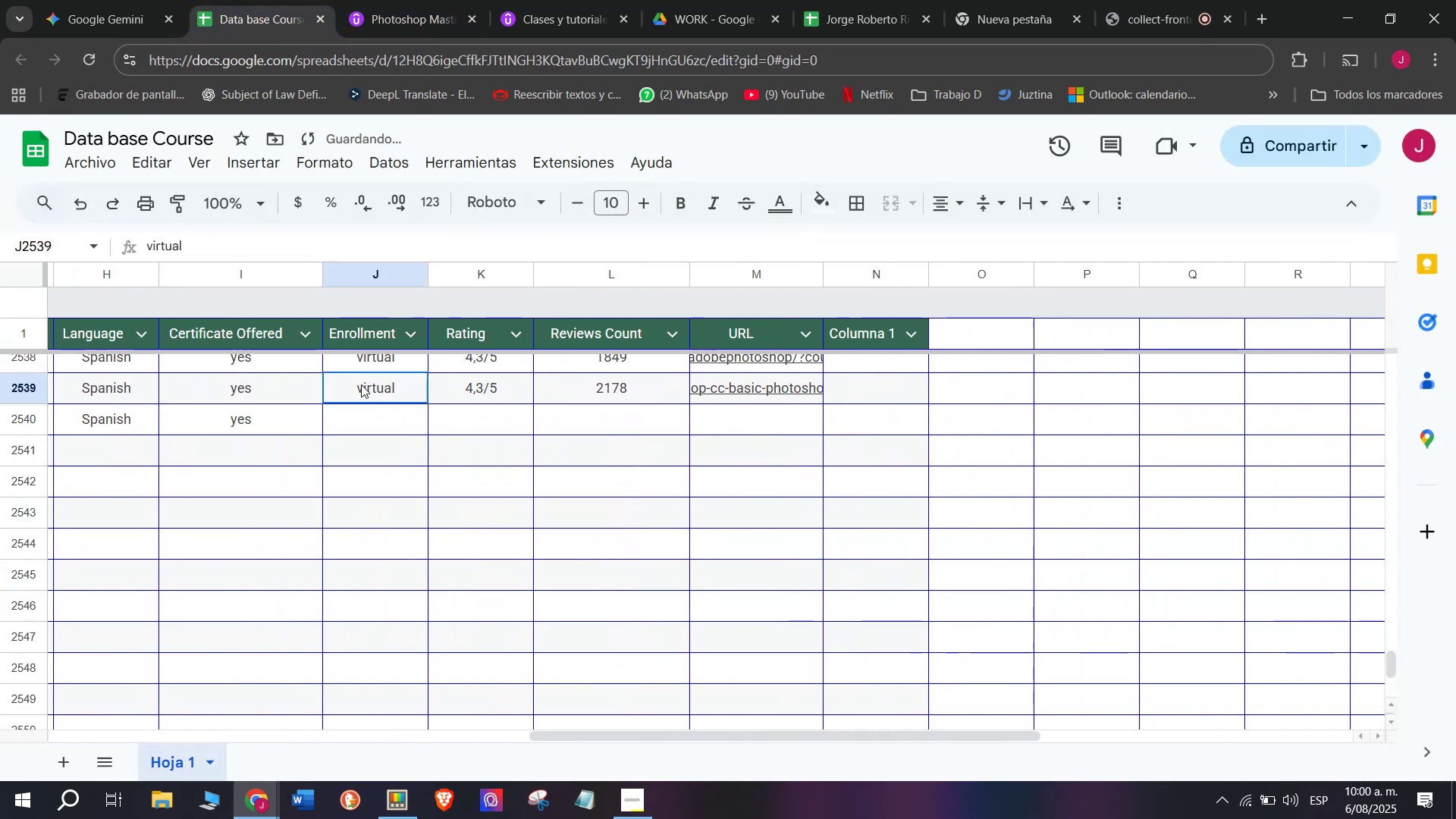 
key(Control+C)
 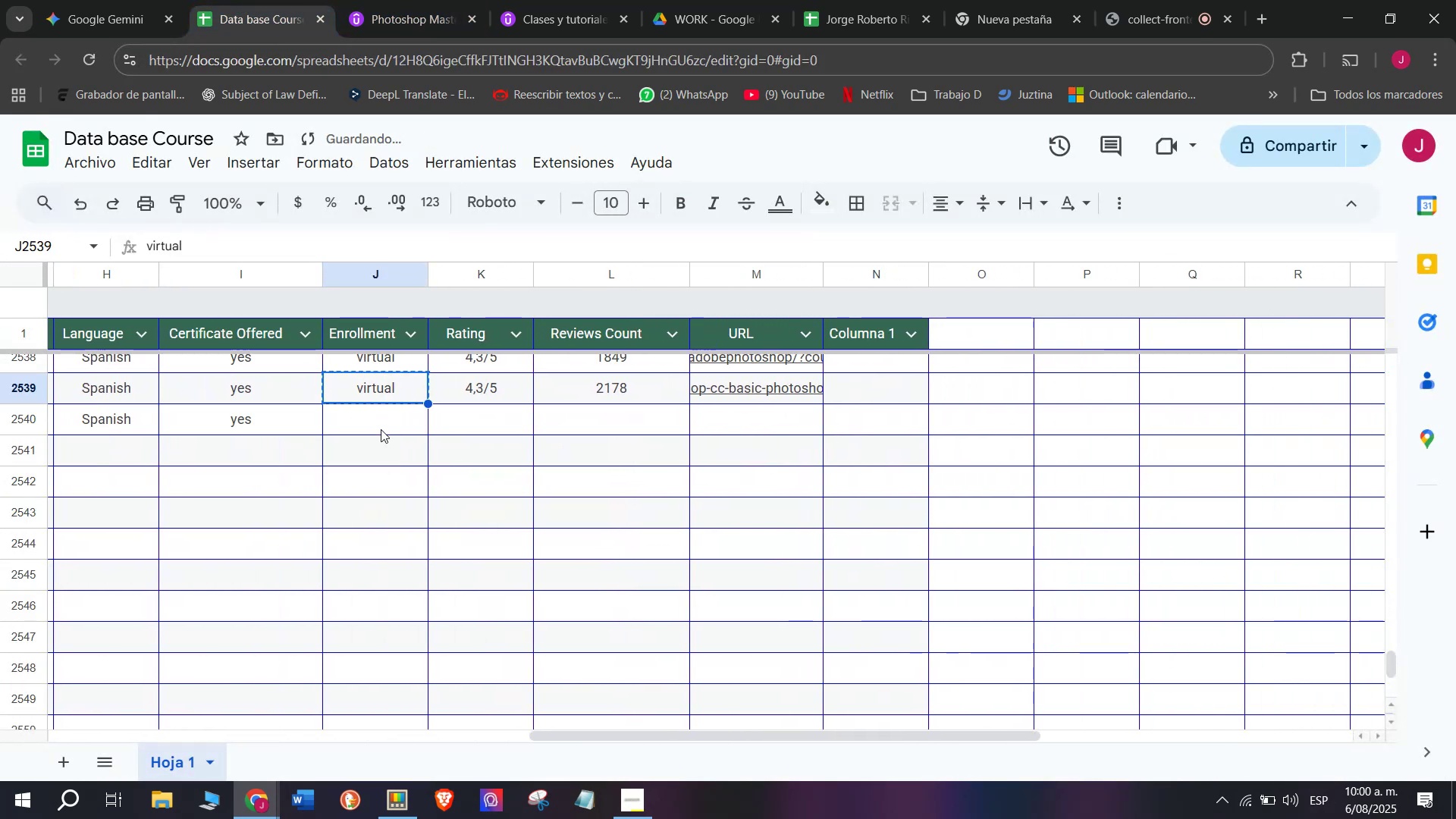 
key(Z)
 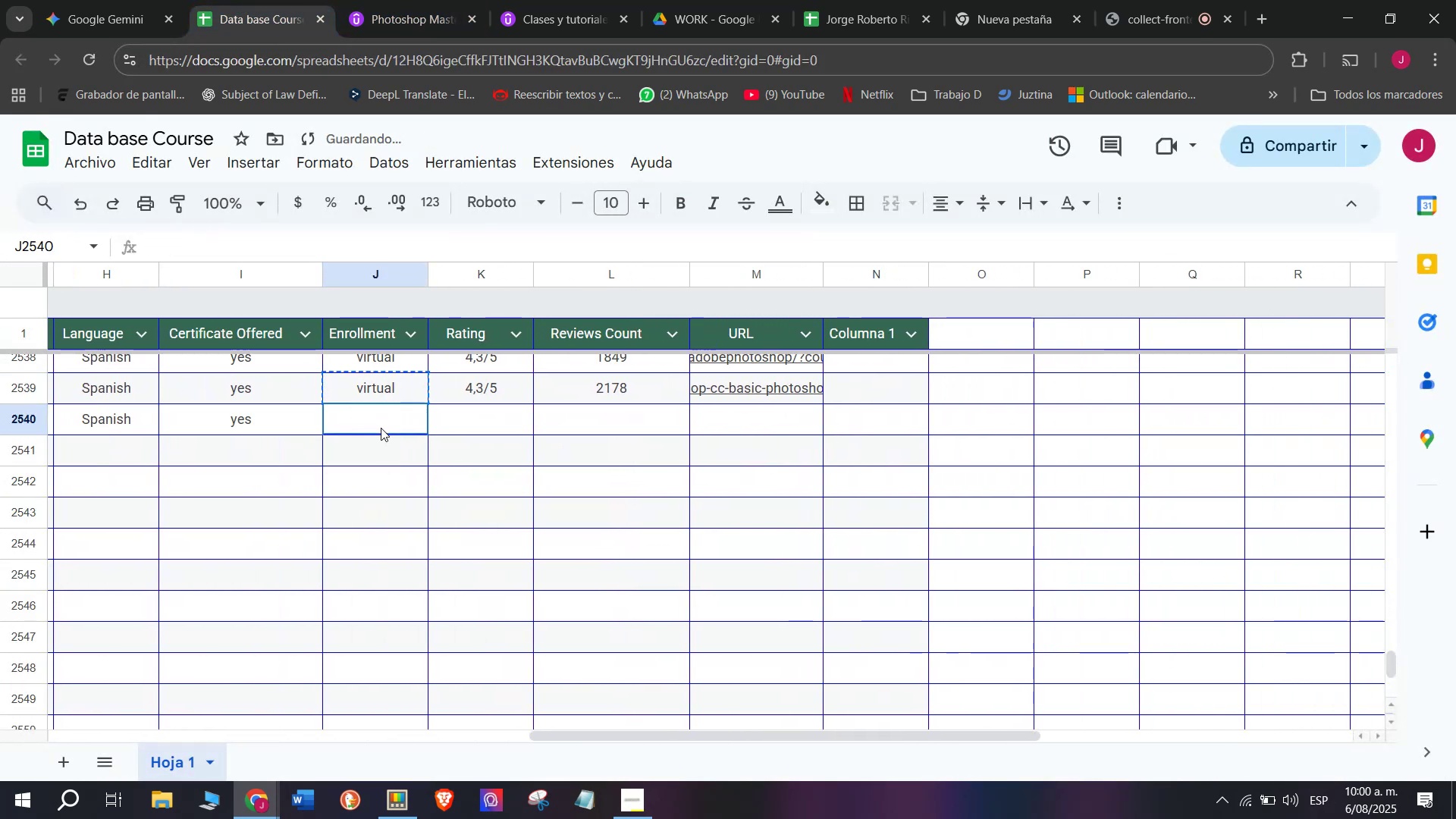 
key(Control+ControlLeft)
 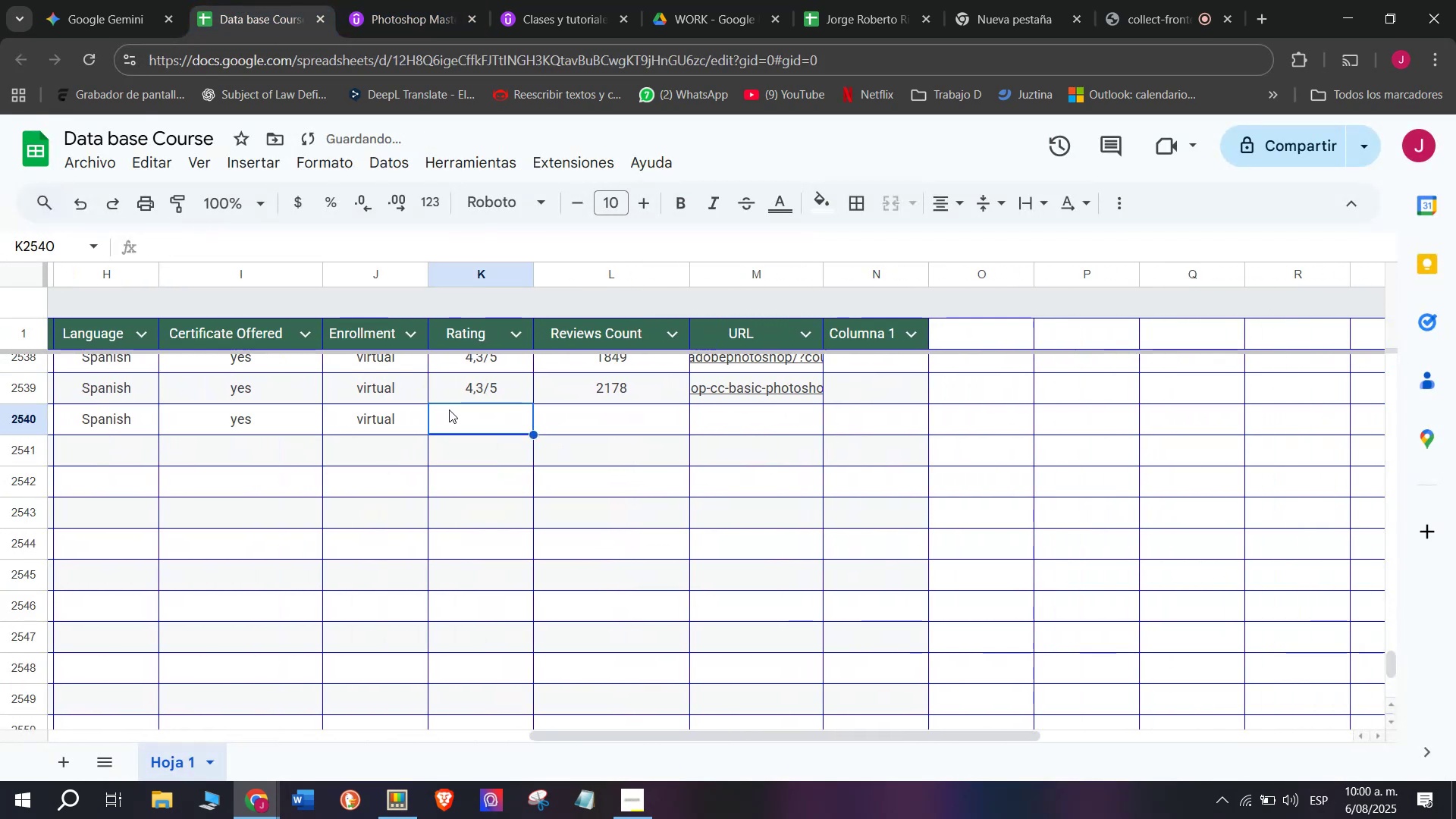 
key(Control+V)
 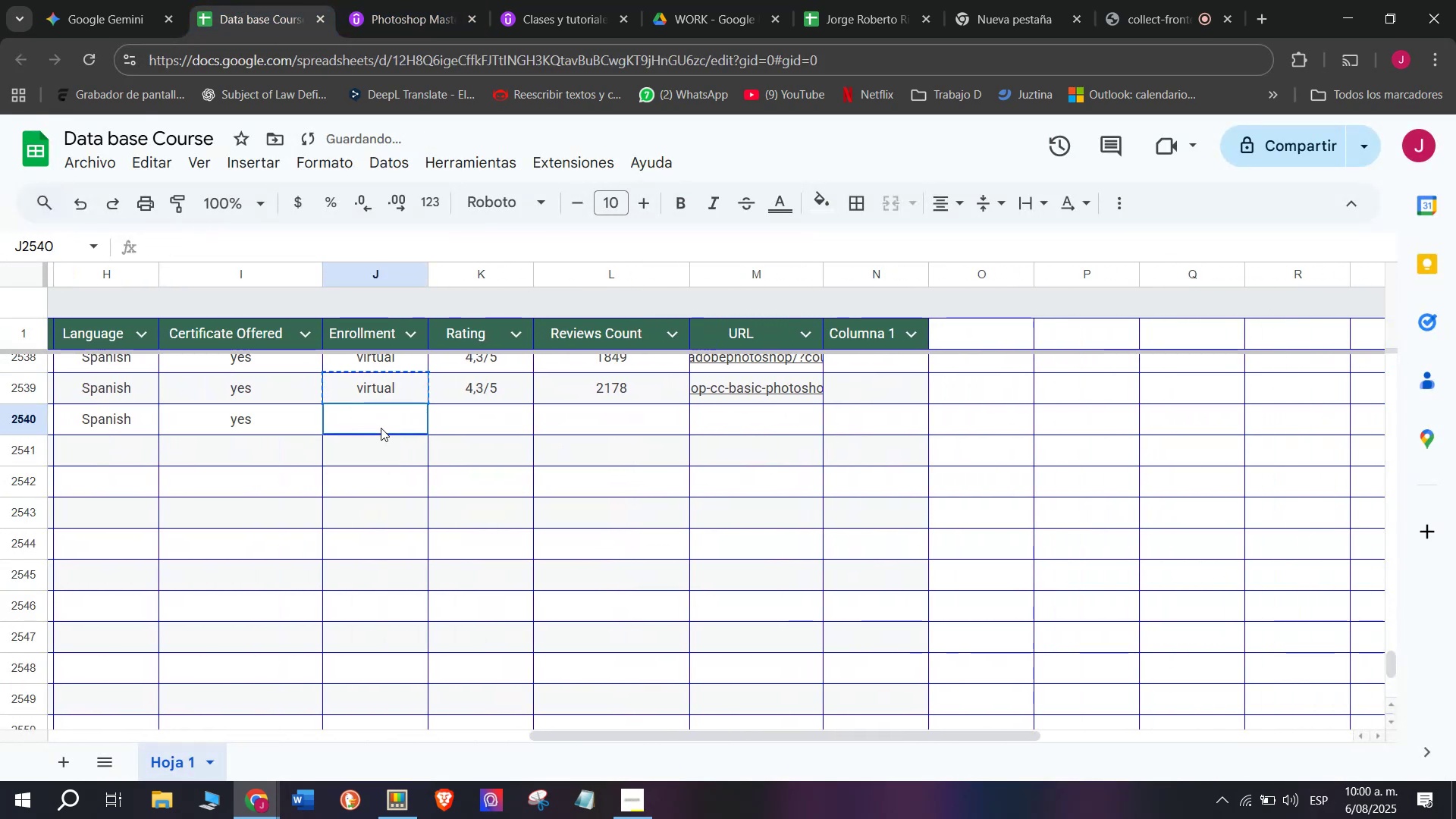 
left_click([381, 428])
 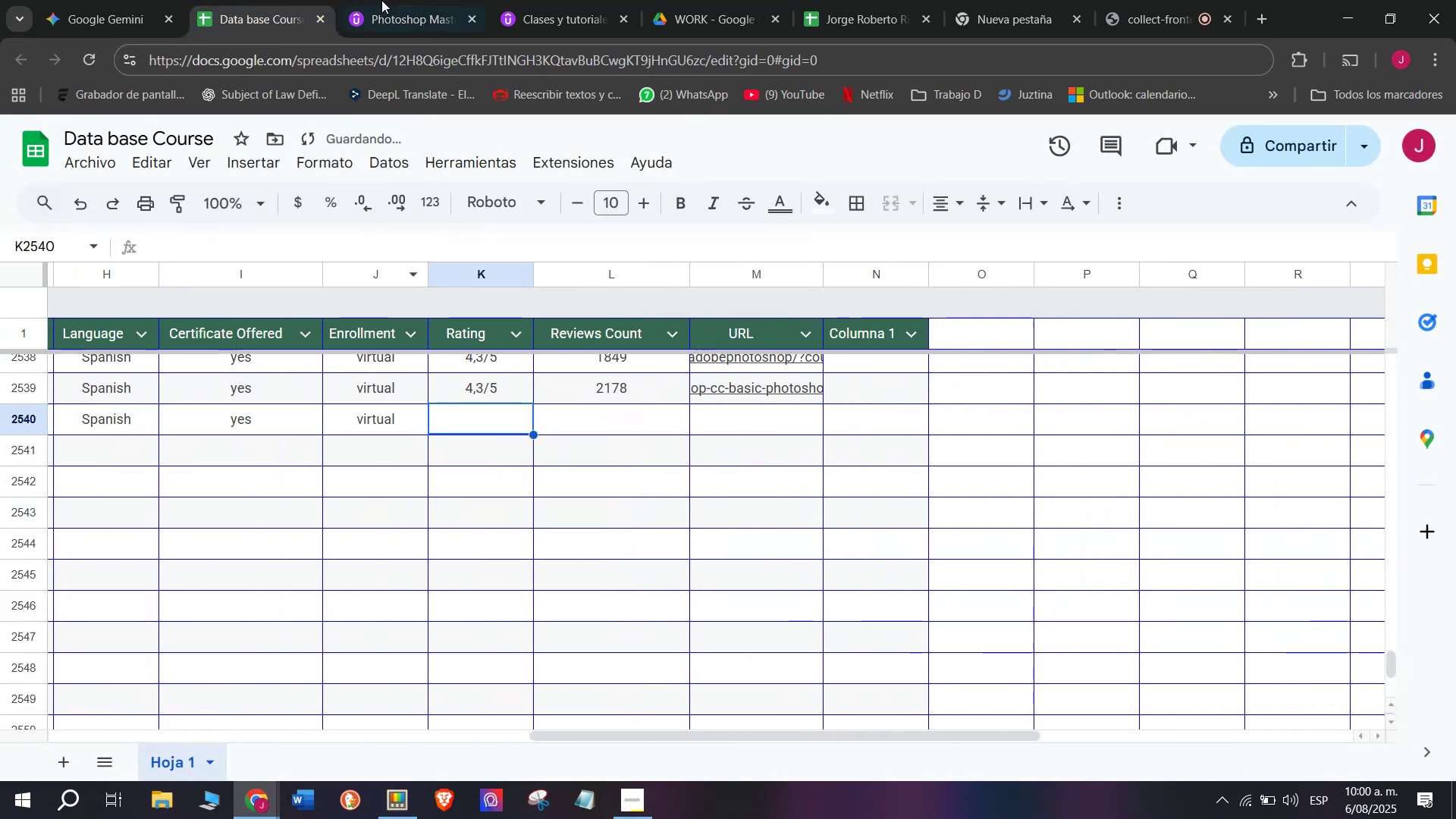 
left_click([450, 0])
 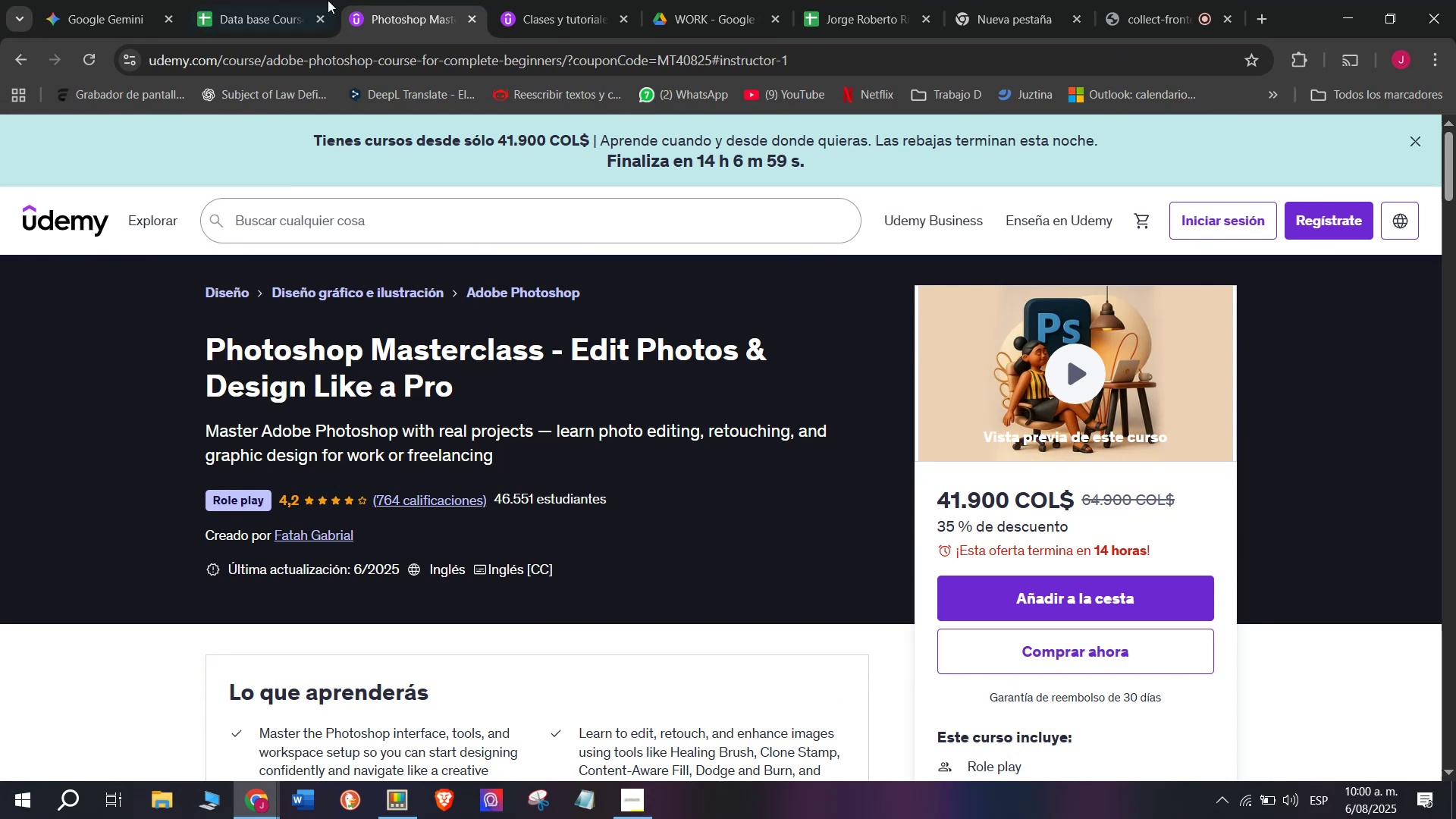 
left_click([267, 0])
 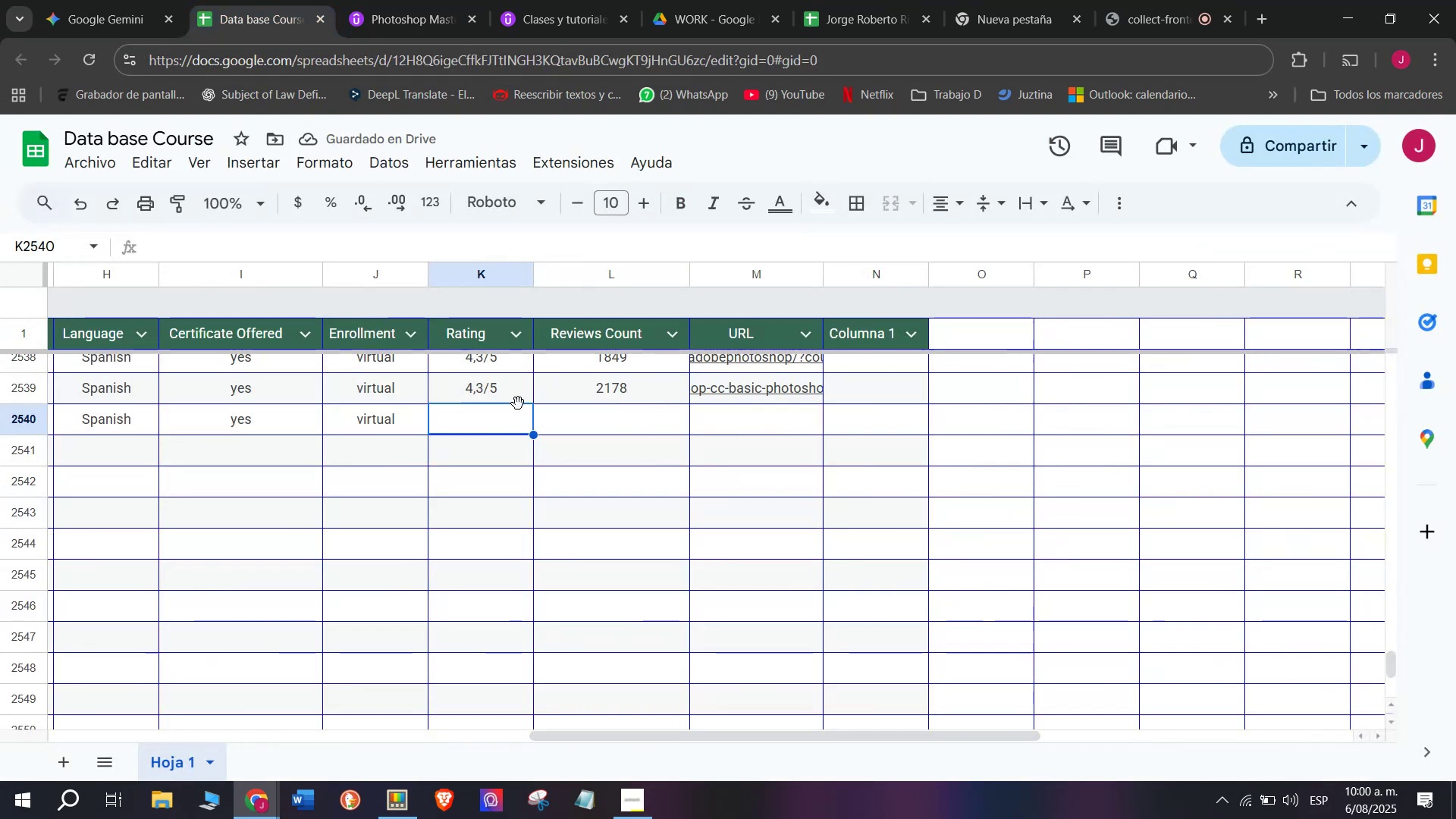 
left_click([512, 399])
 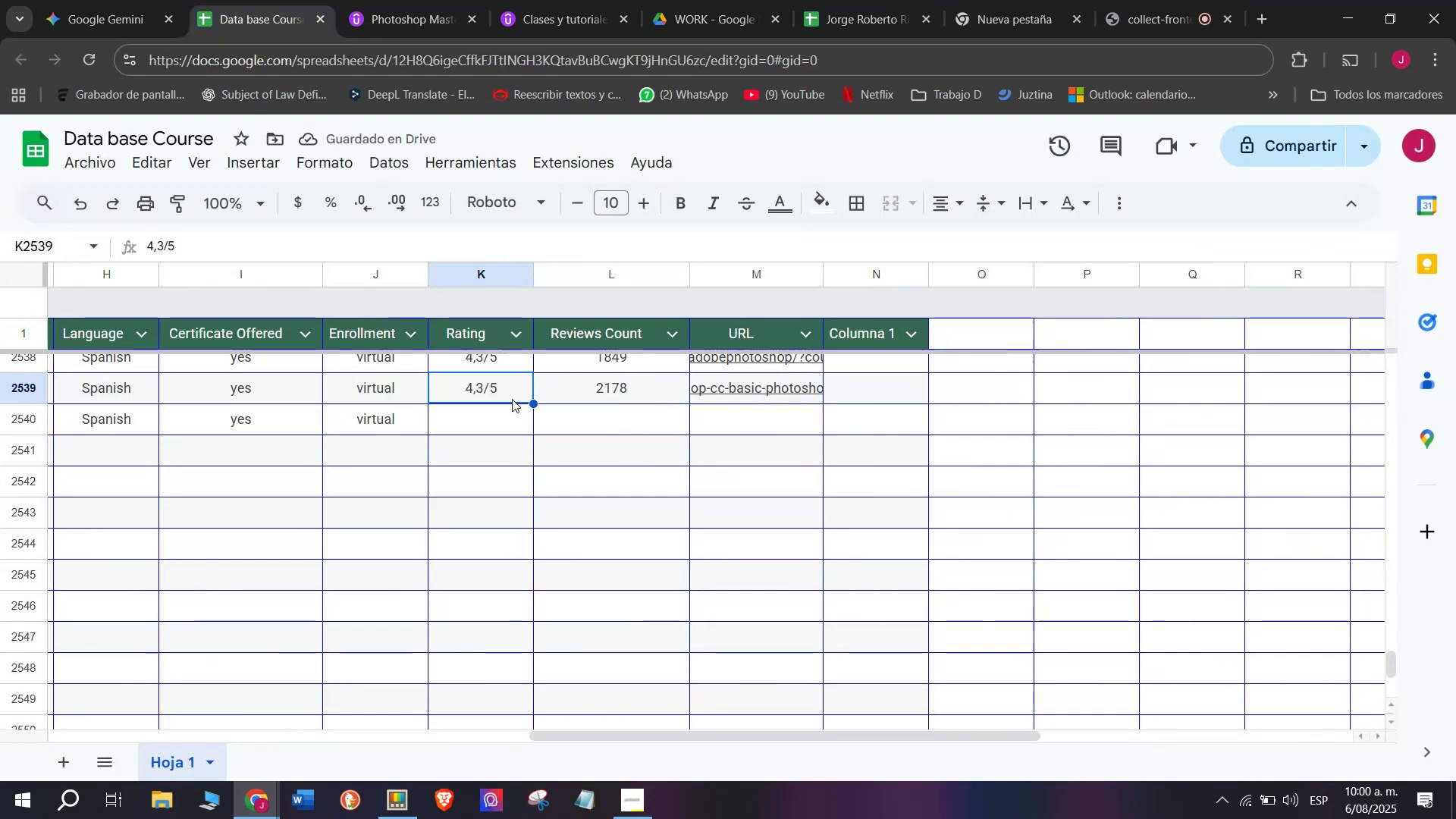 
key(Break)
 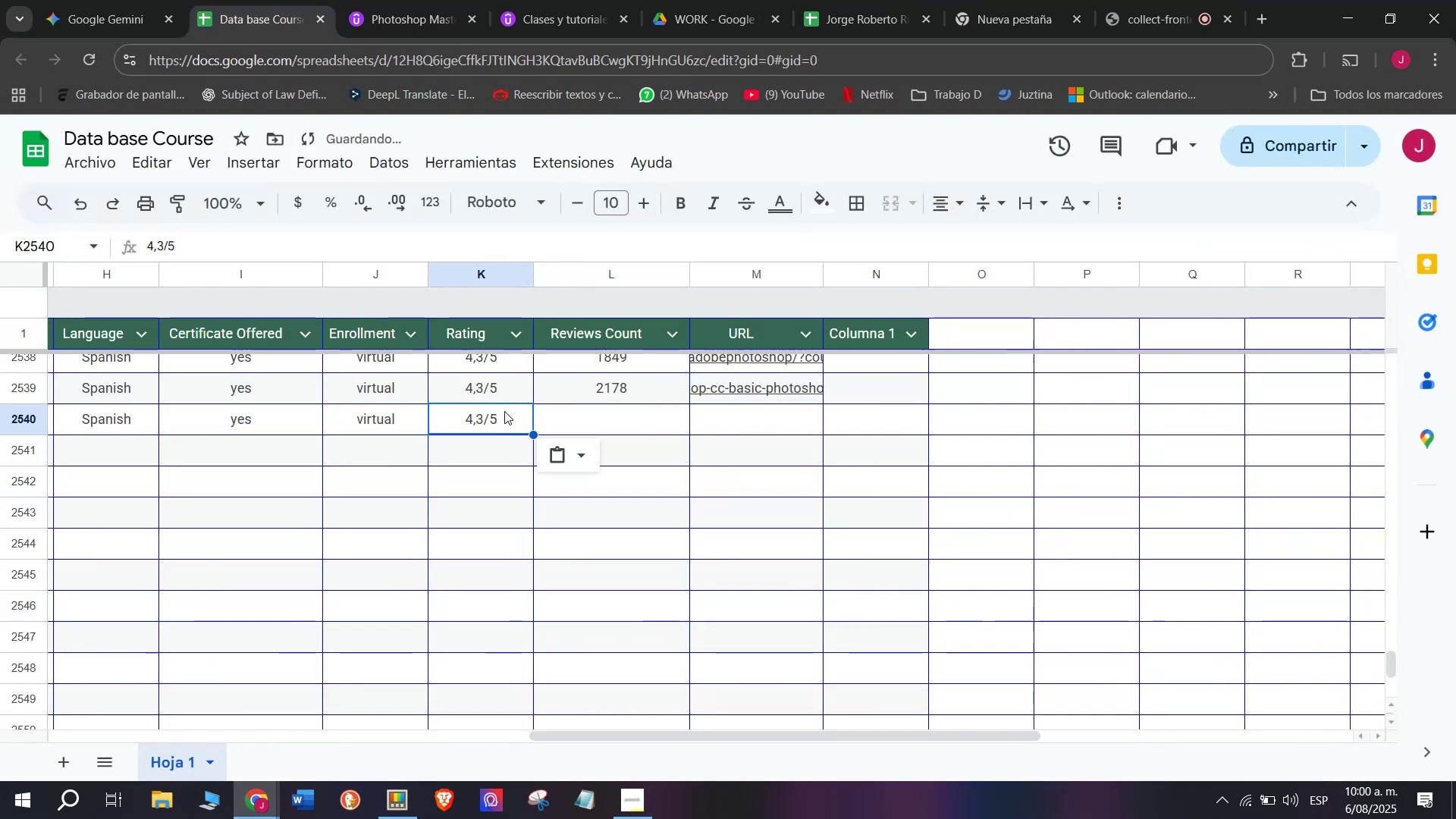 
key(Control+C)
 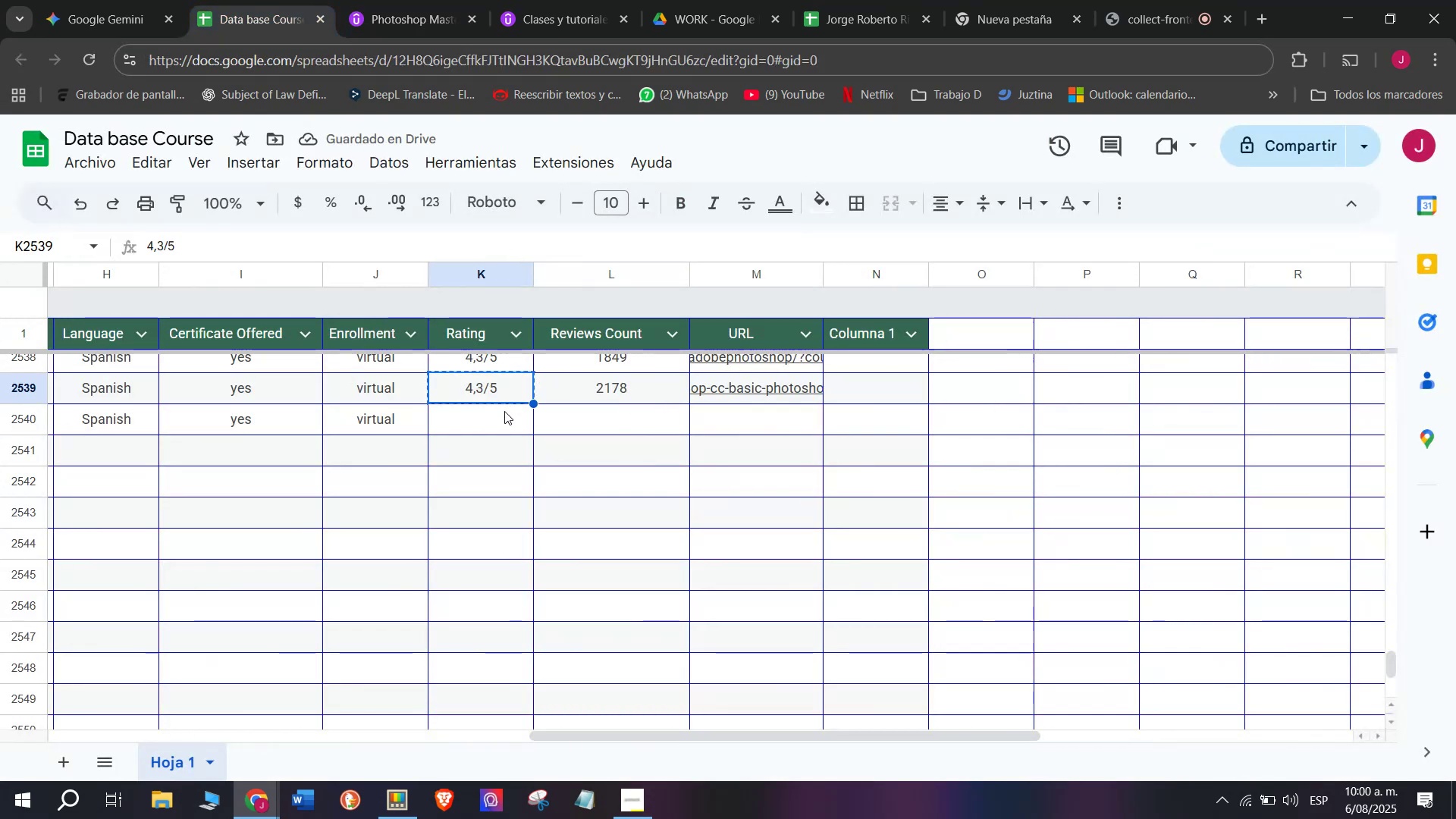 
key(Control+ControlLeft)
 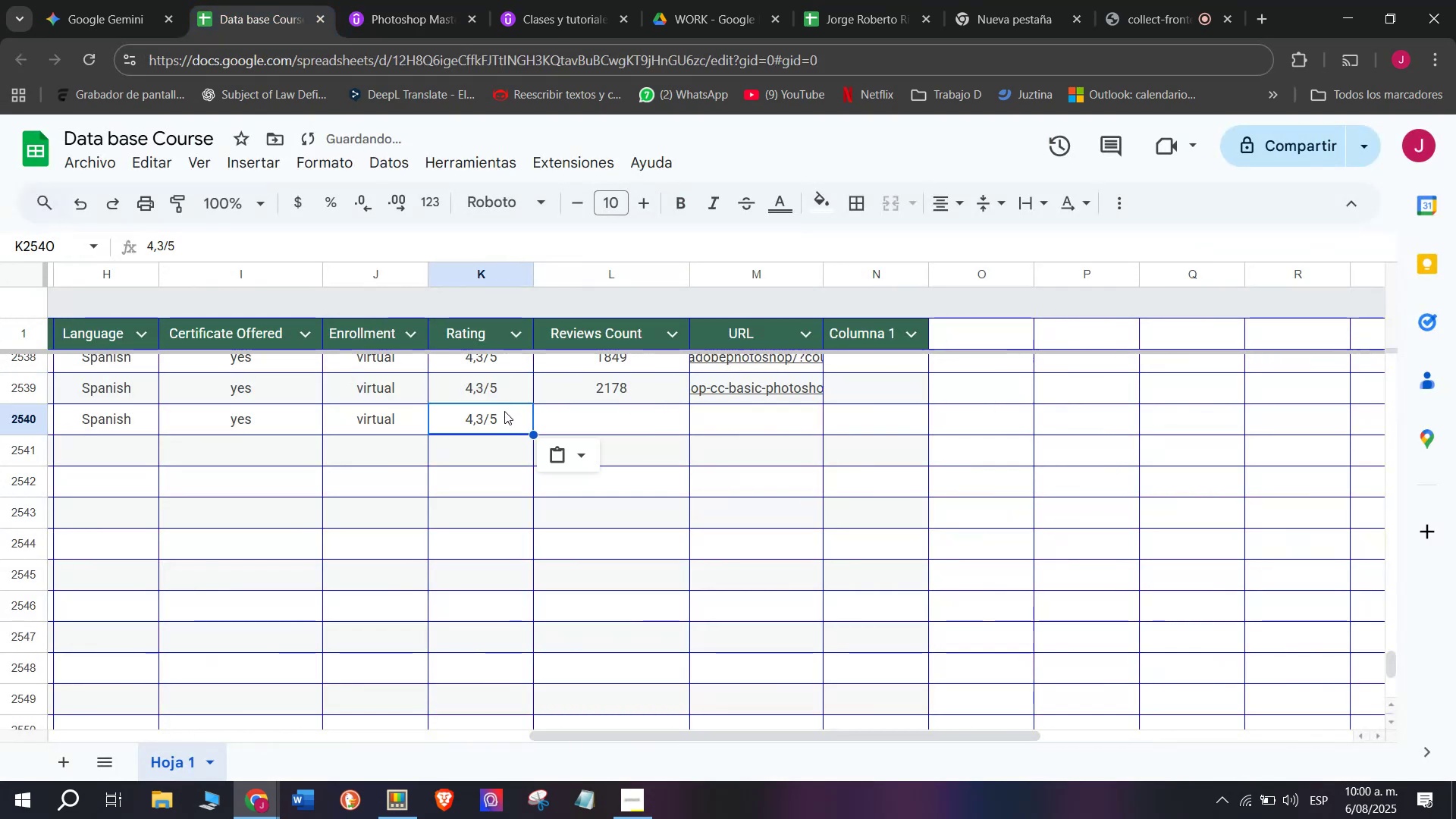 
double_click([504, 411])
 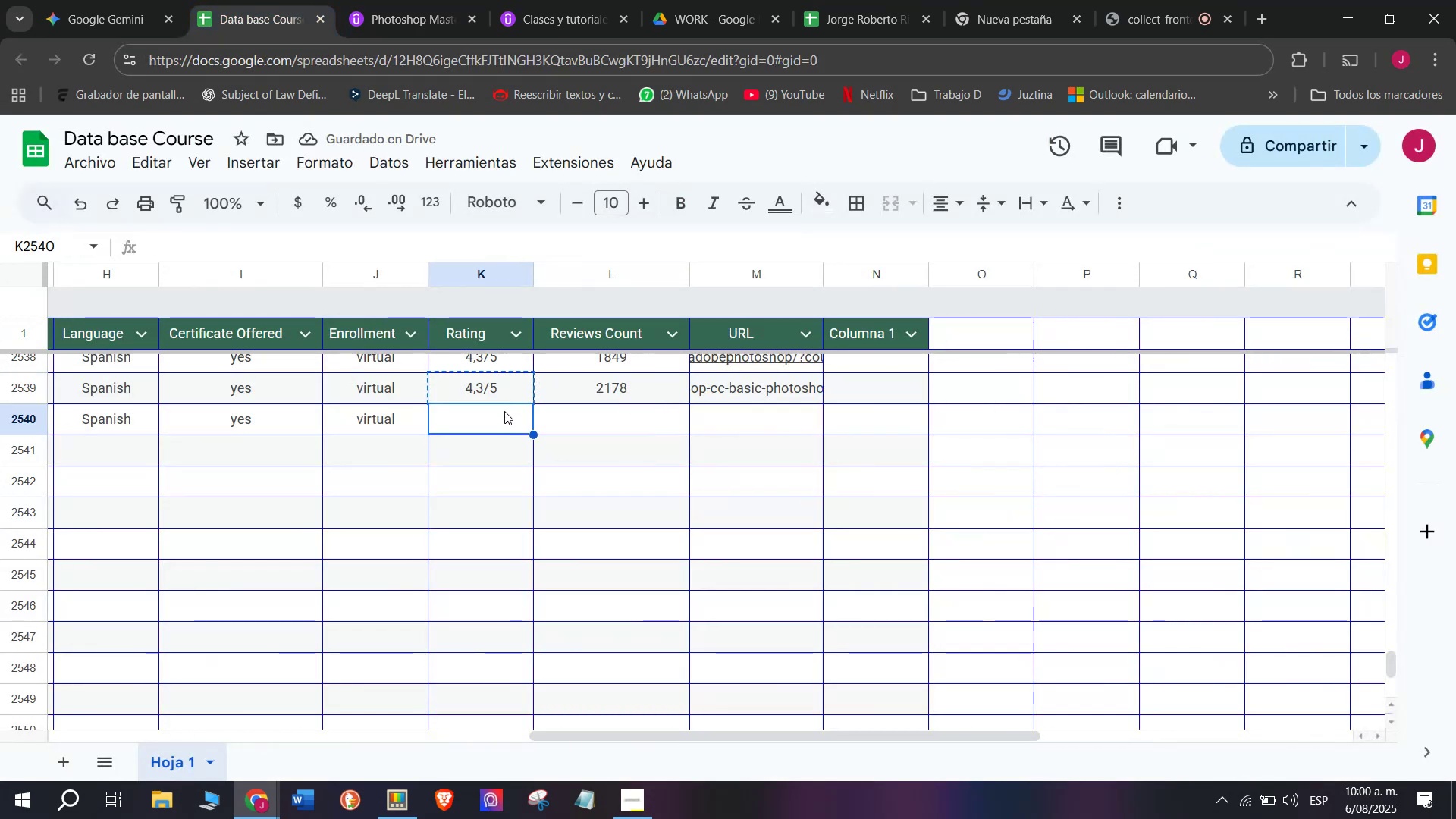 
key(Control+ControlLeft)
 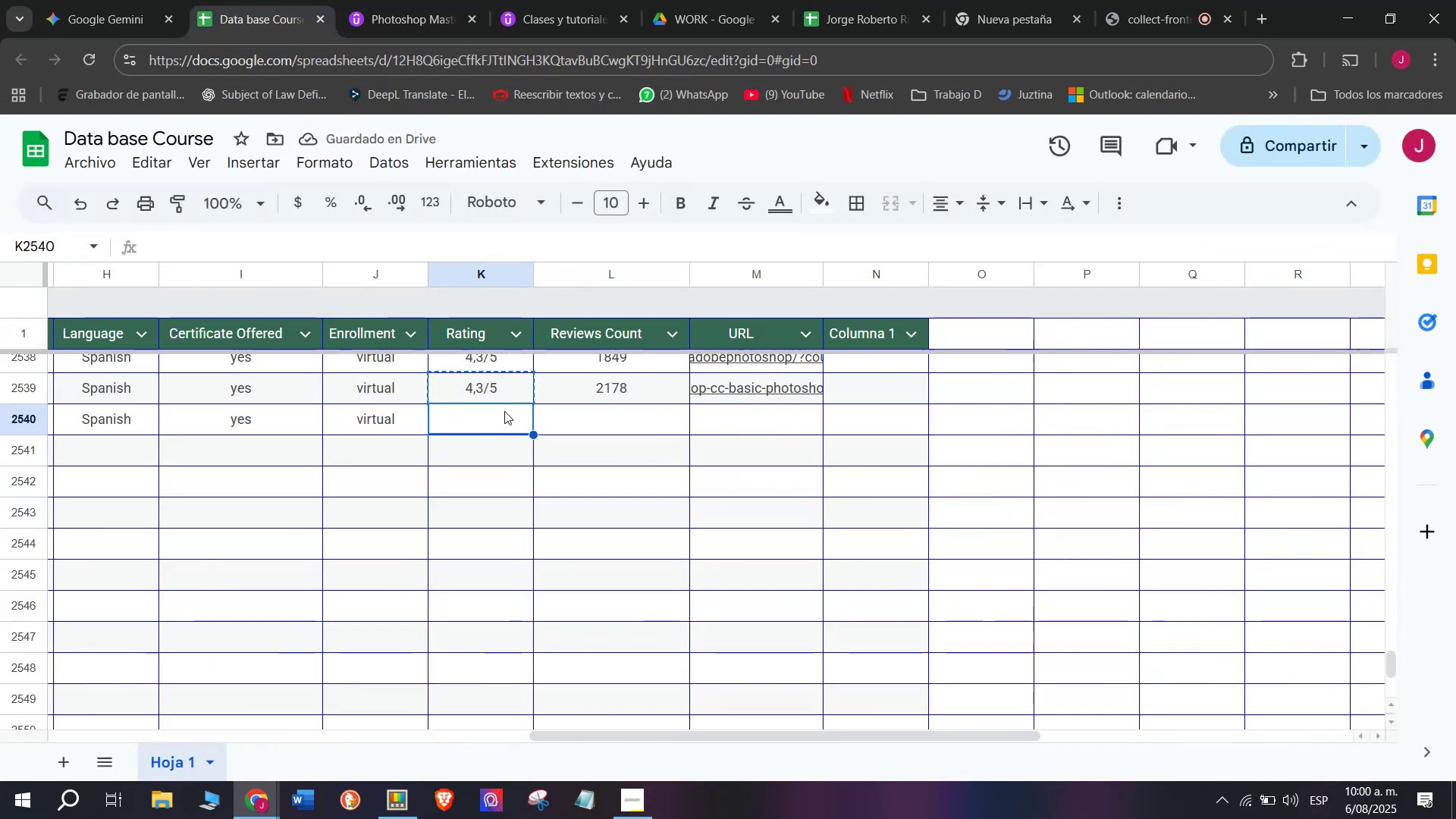 
key(Z)
 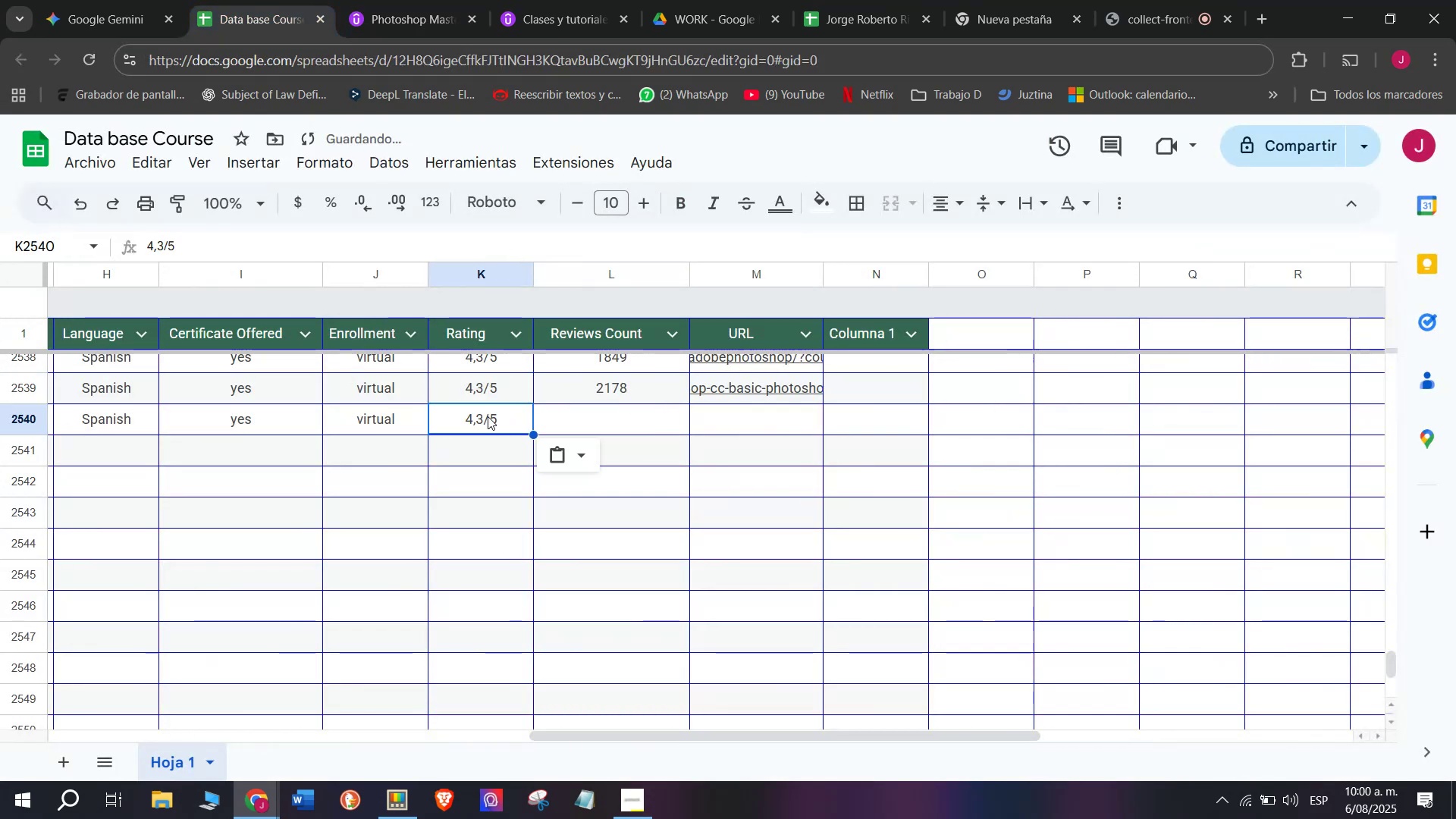 
key(Control+V)
 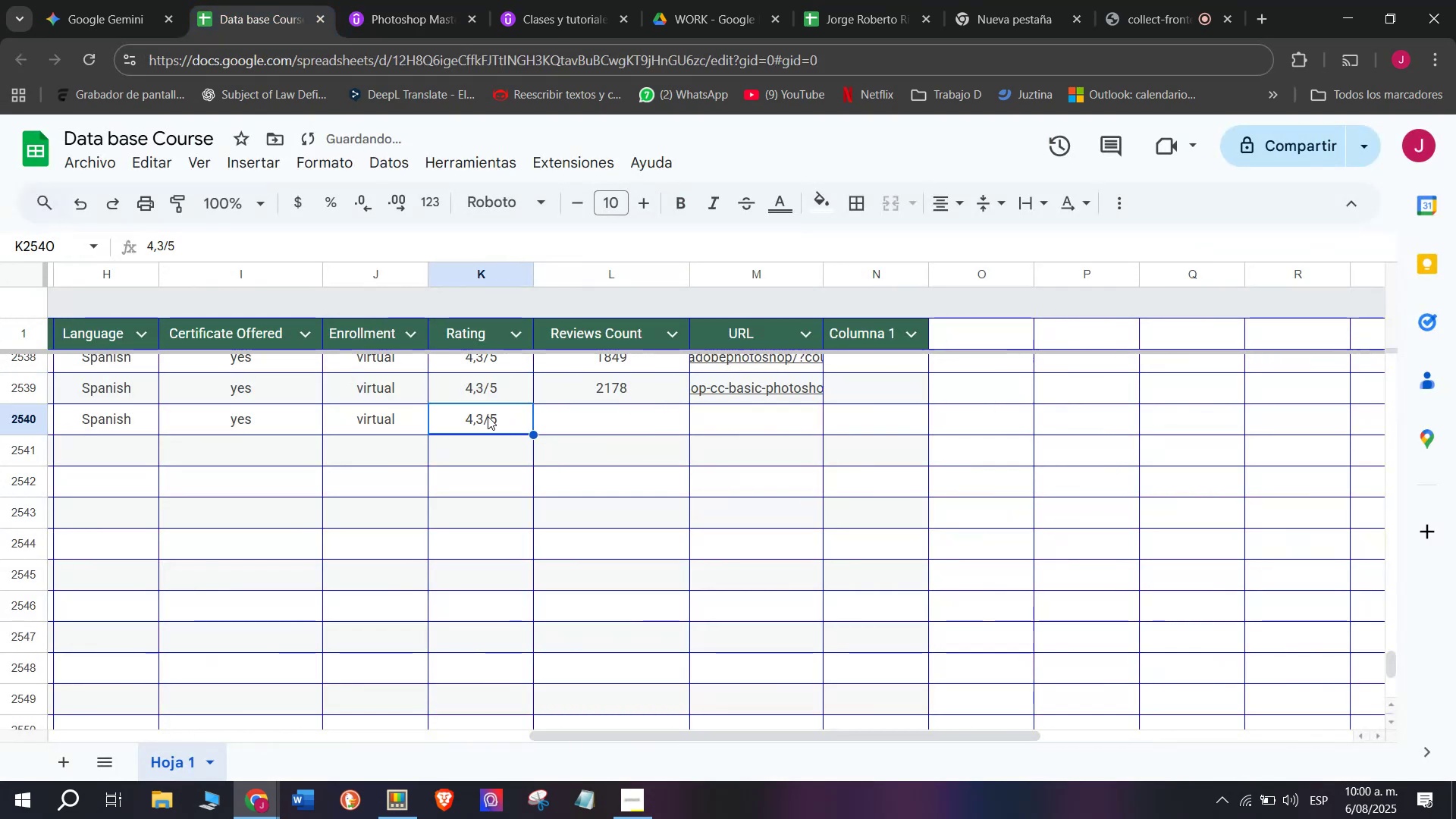 
double_click([488, 416])
 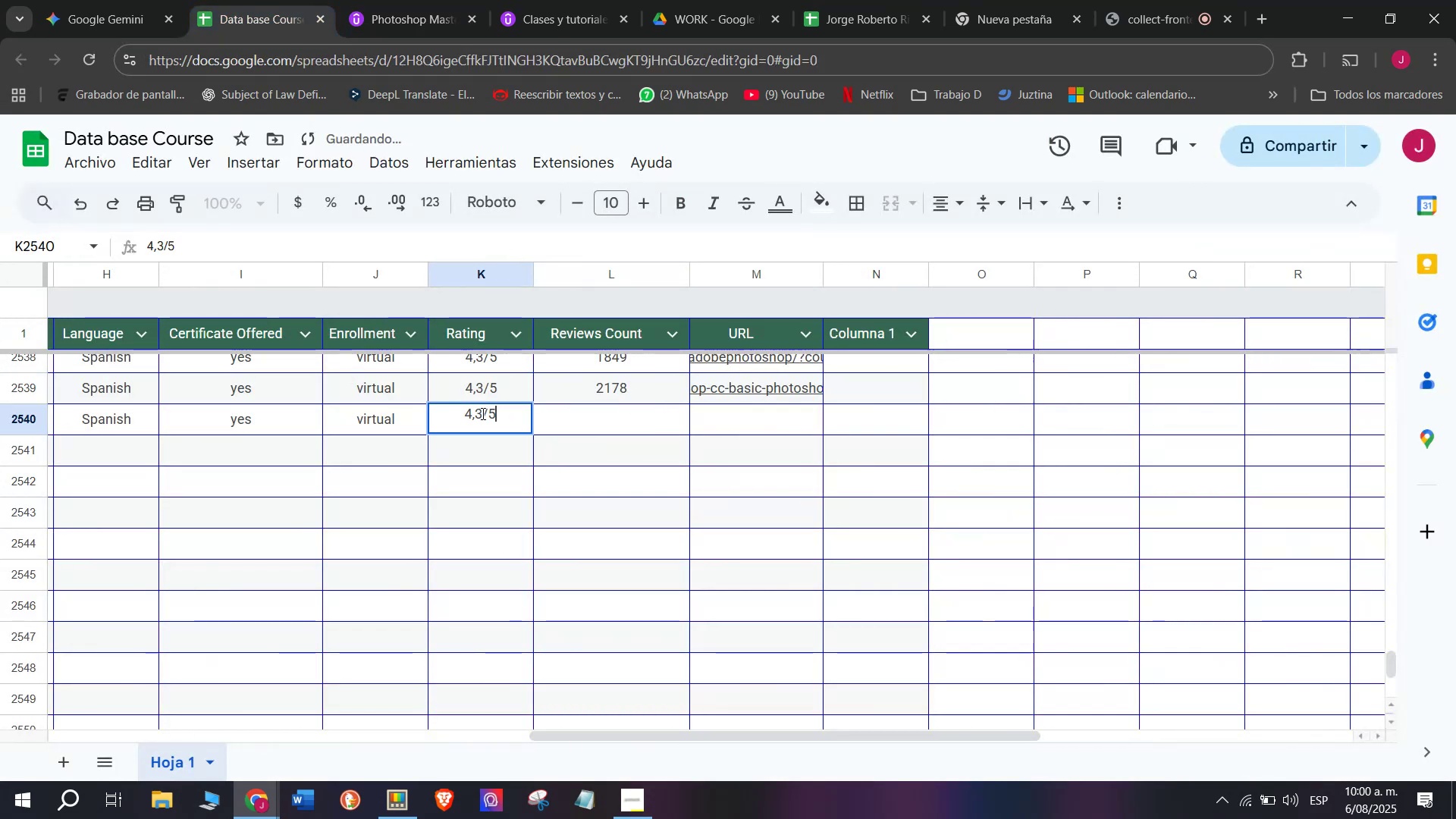 
left_click([482, 413])
 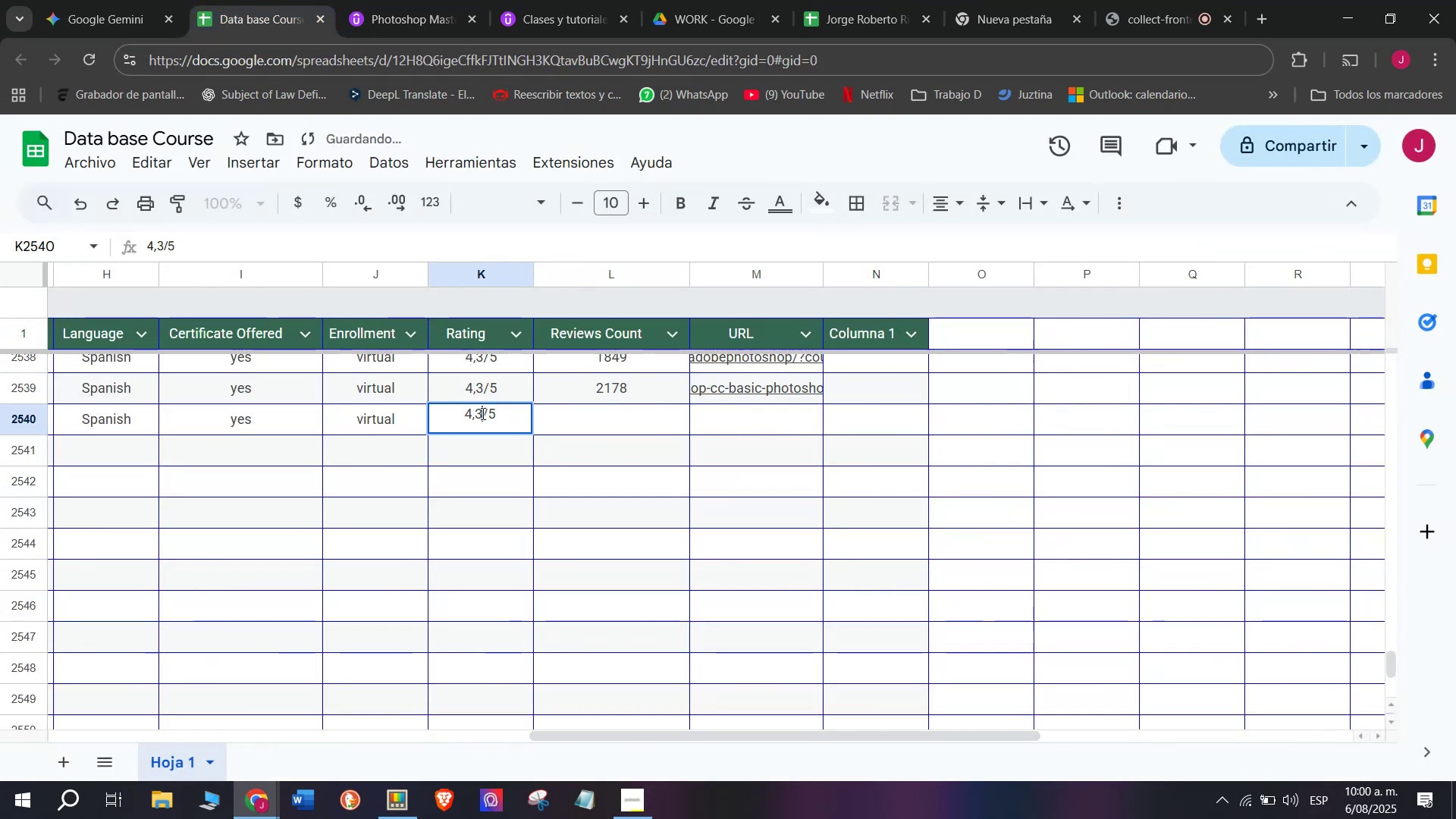 
key(Backspace)
type(q2)
 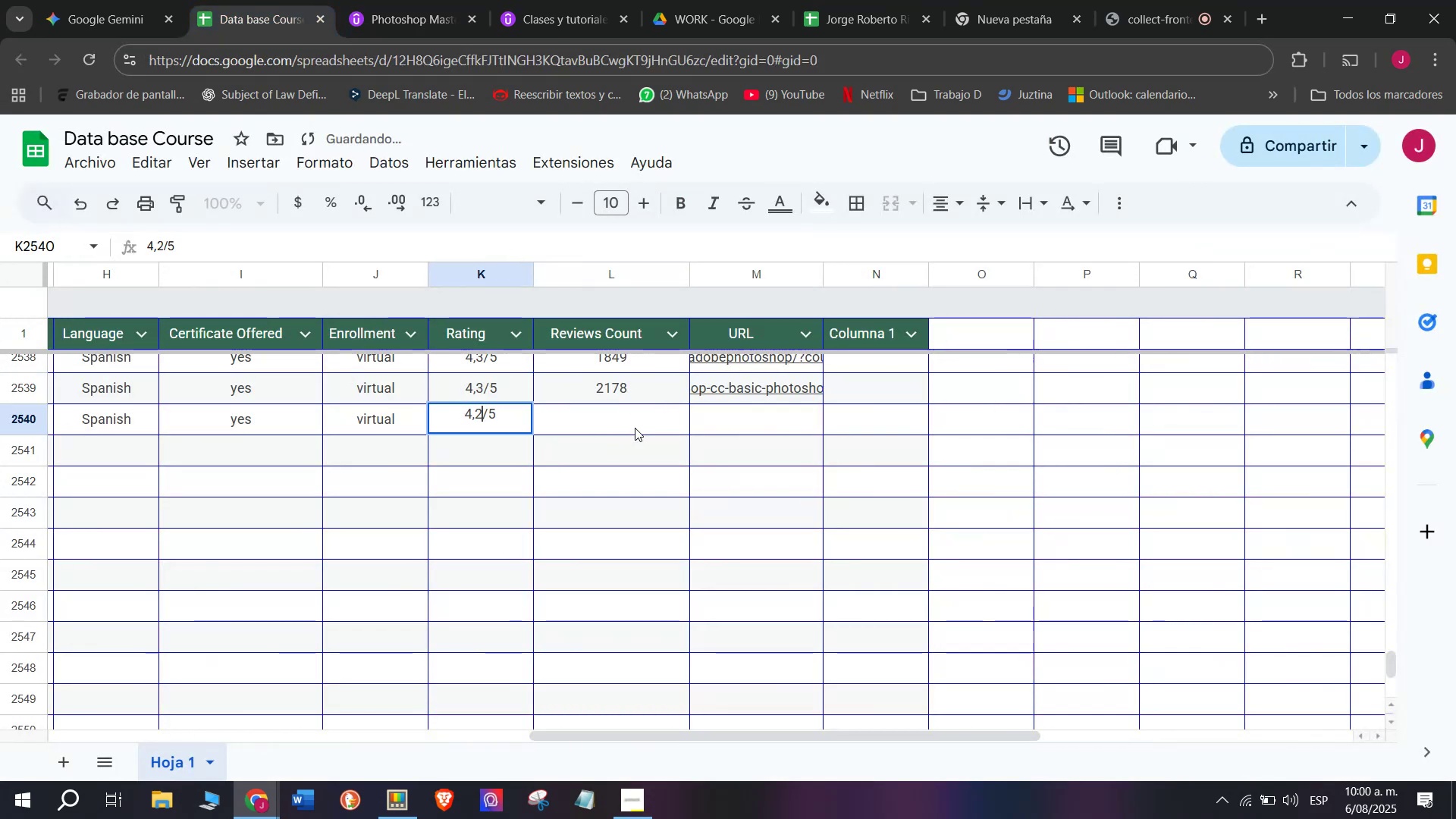 
left_click([635, 426])
 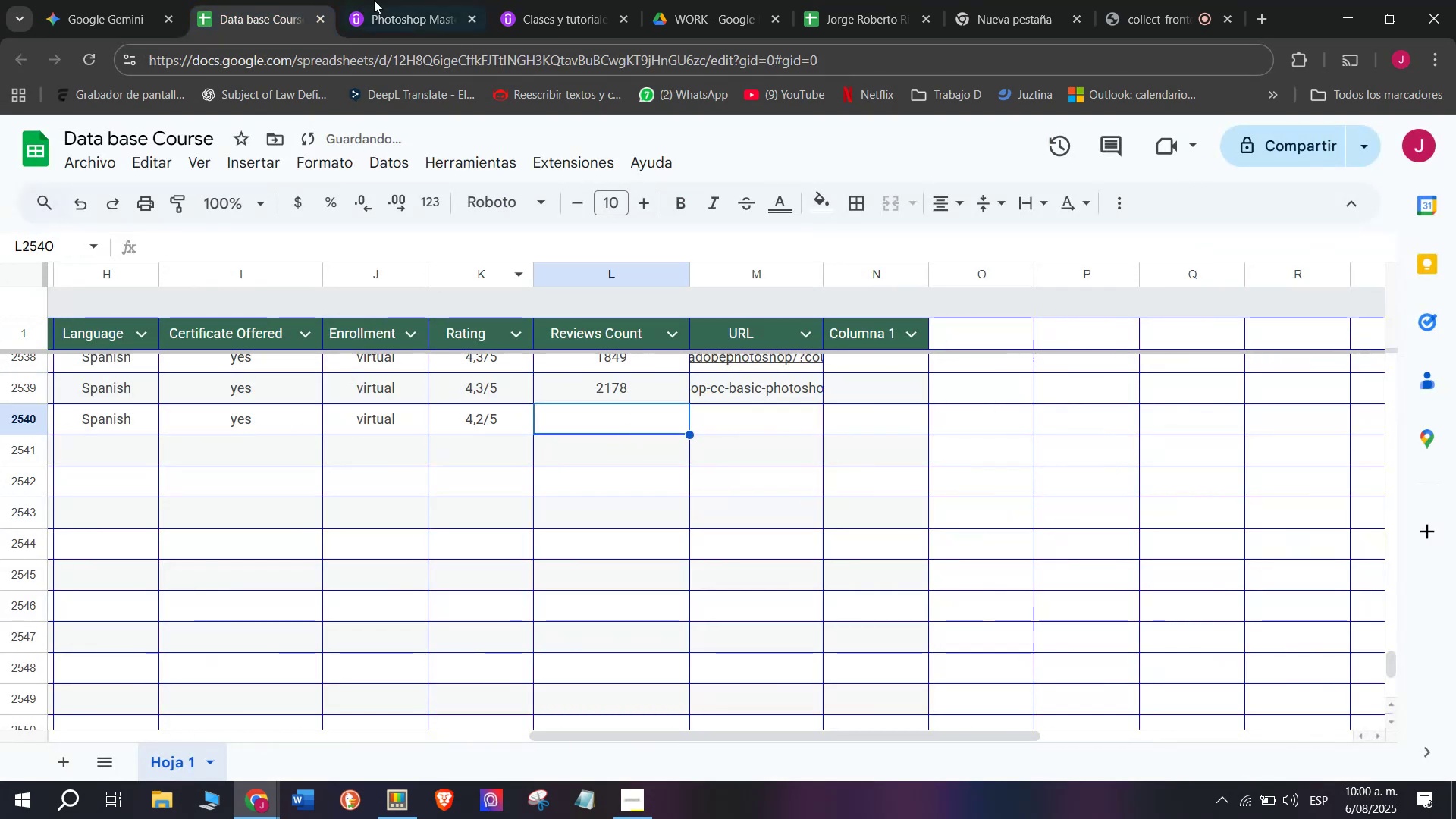 
left_click([405, 0])
 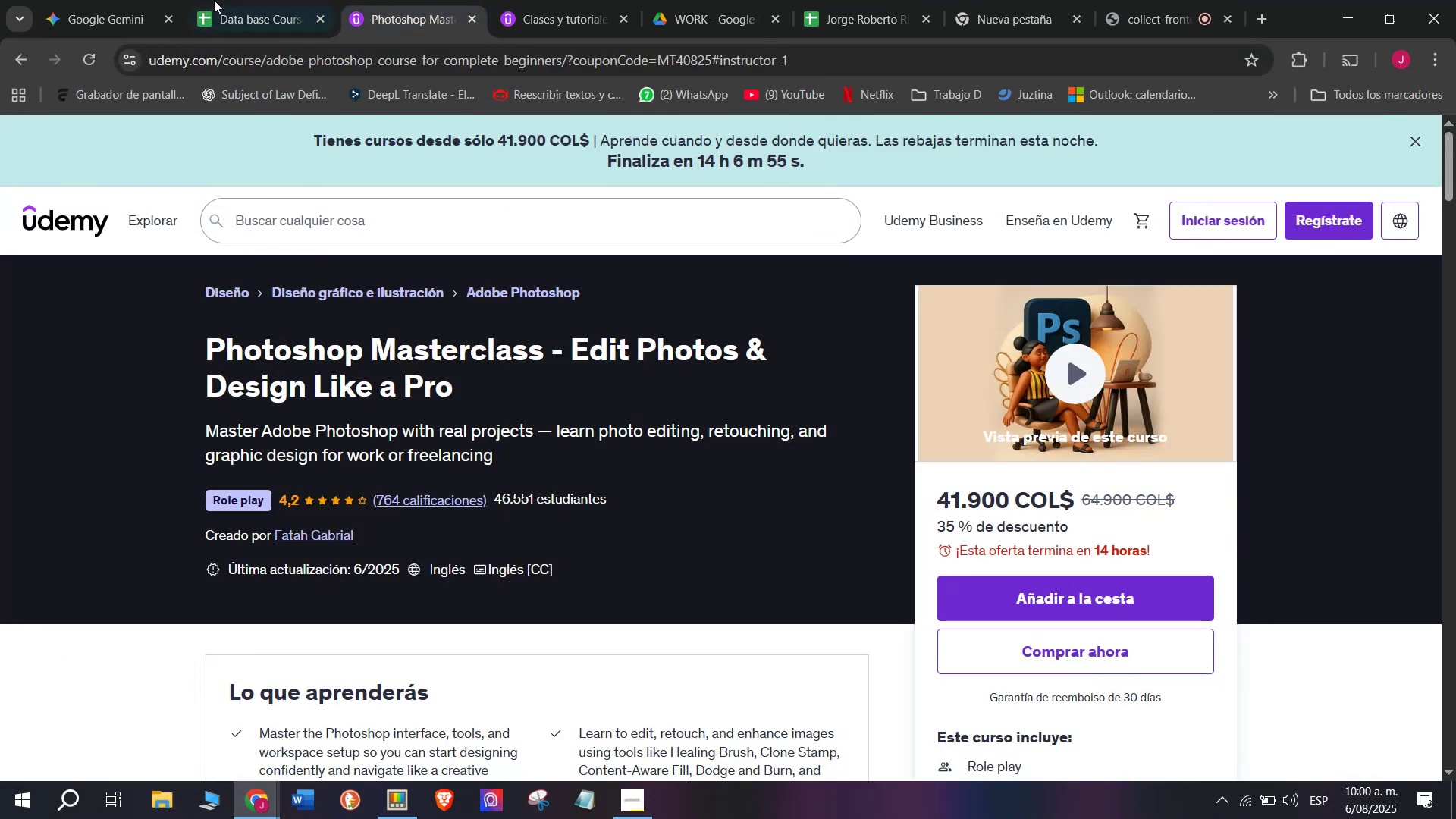 
left_click([233, 0])
 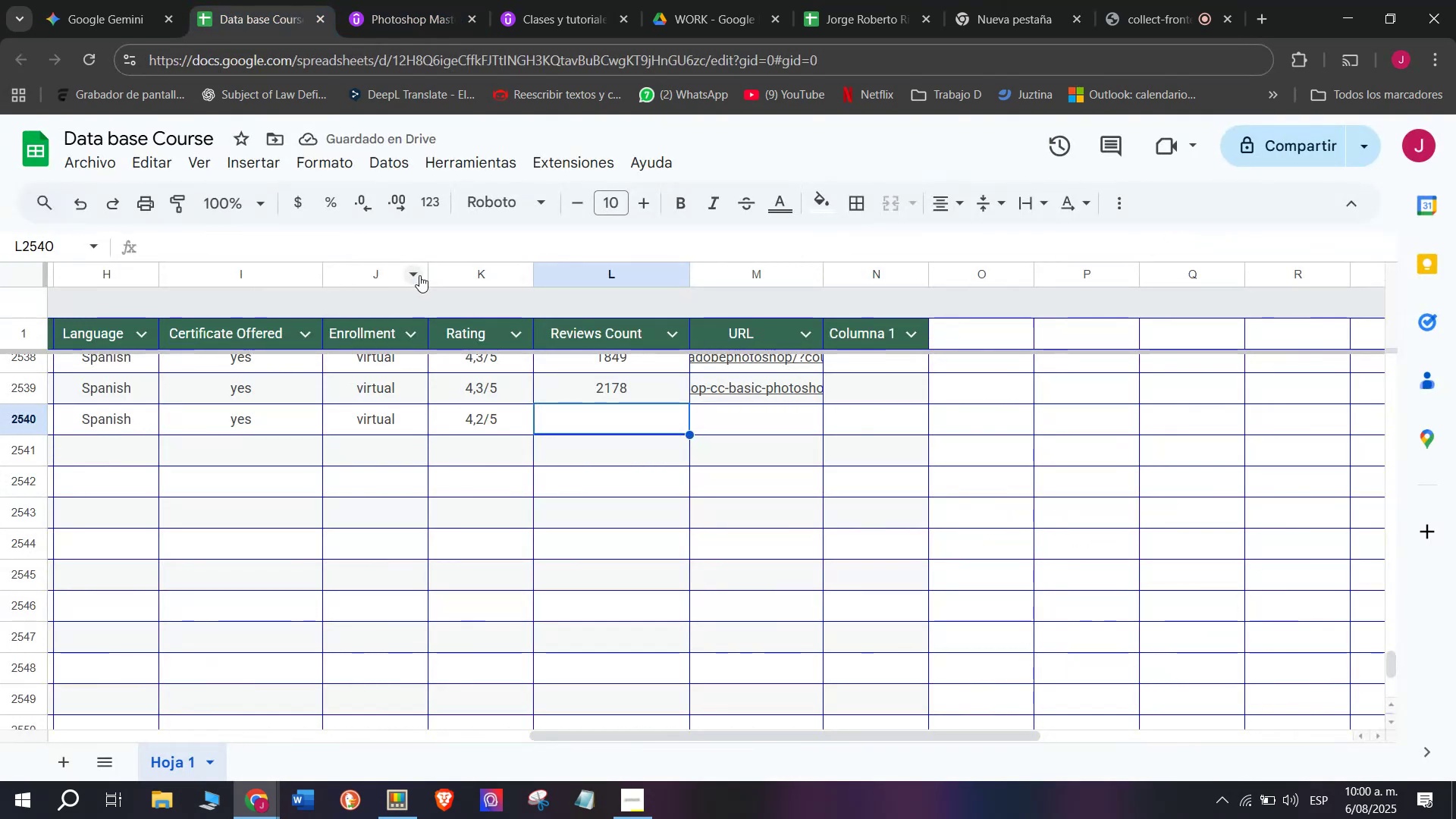 
type(764)
 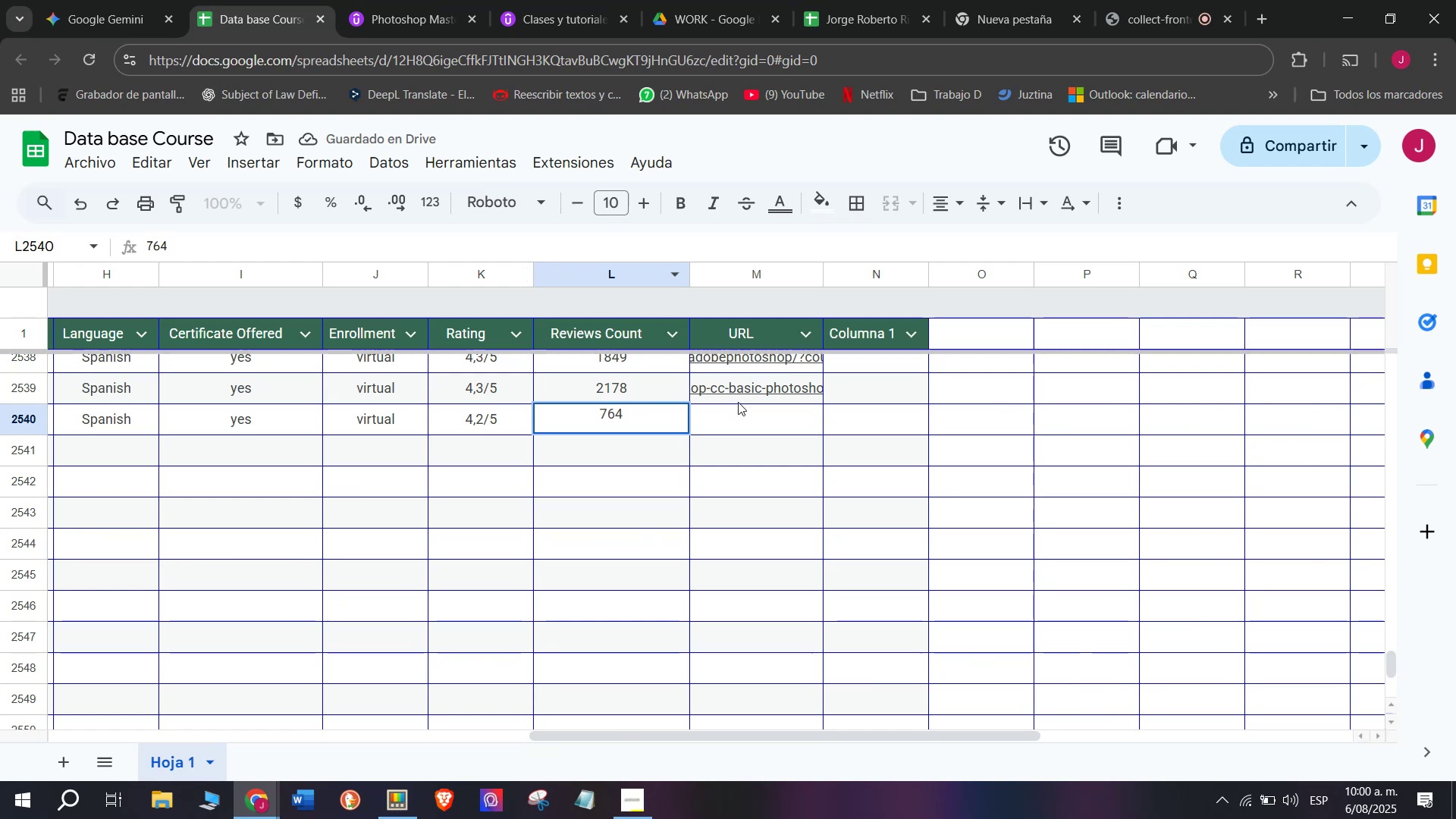 
left_click([747, 406])
 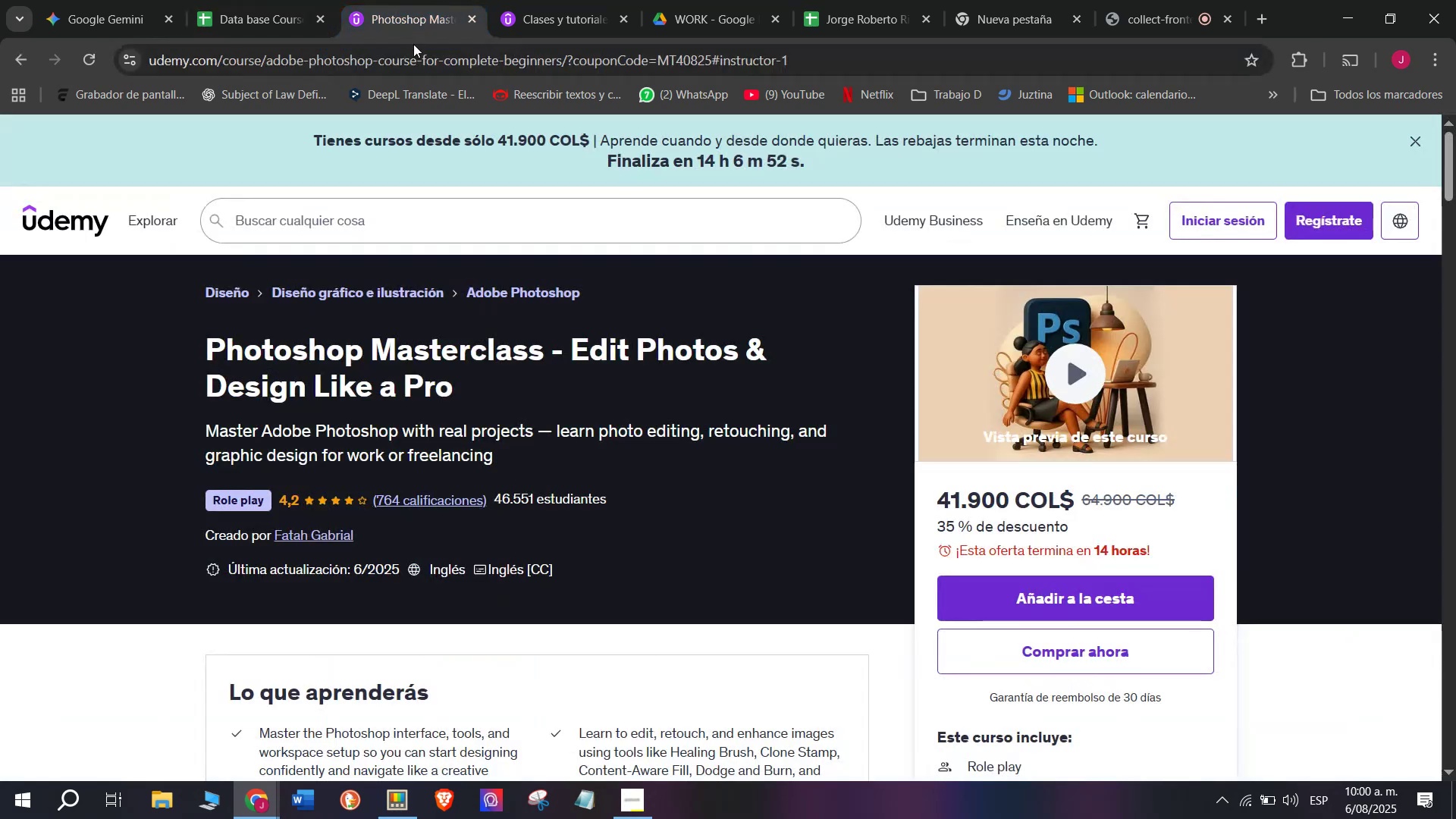 
double_click([417, 55])
 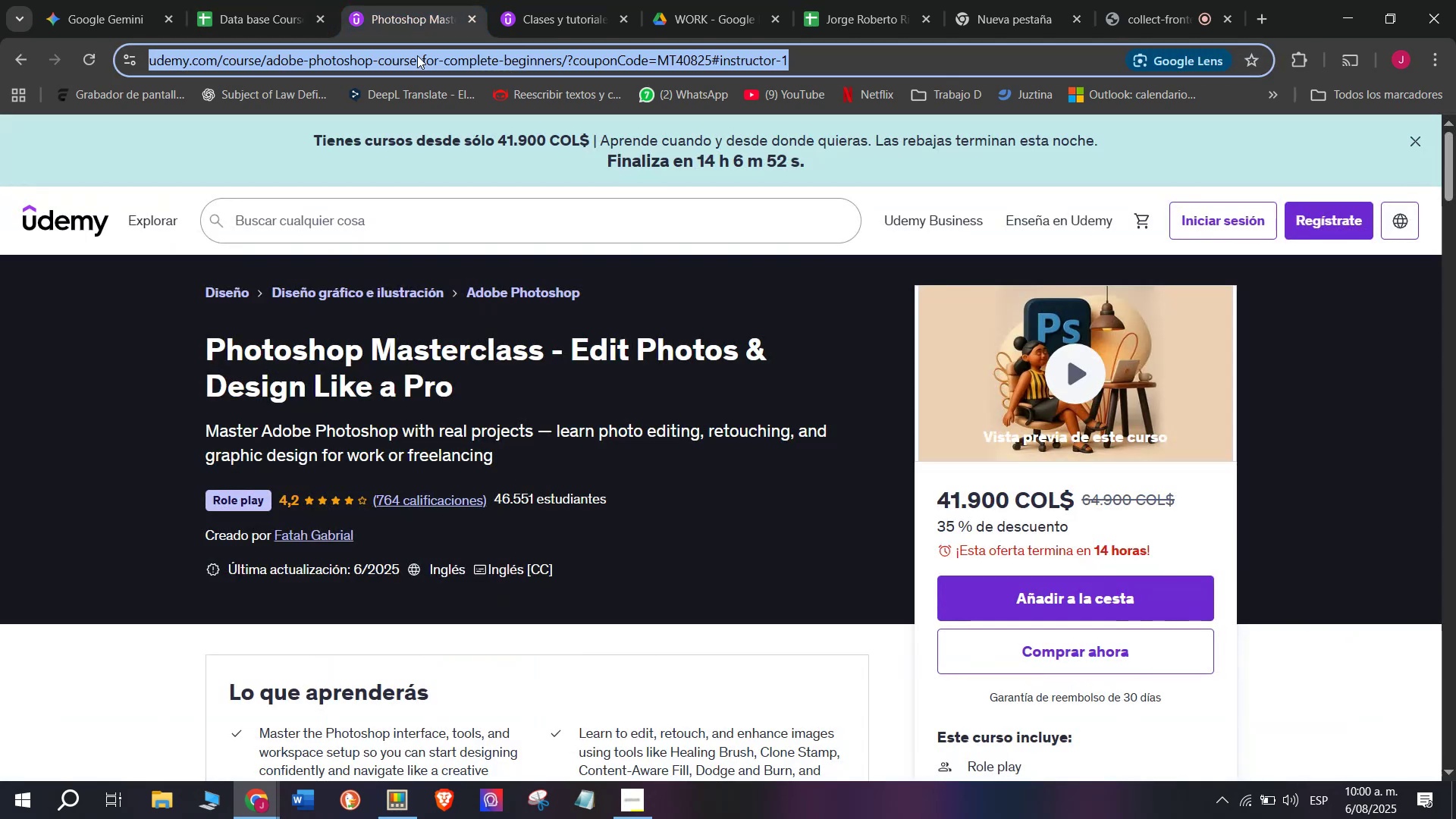 
triple_click([417, 55])
 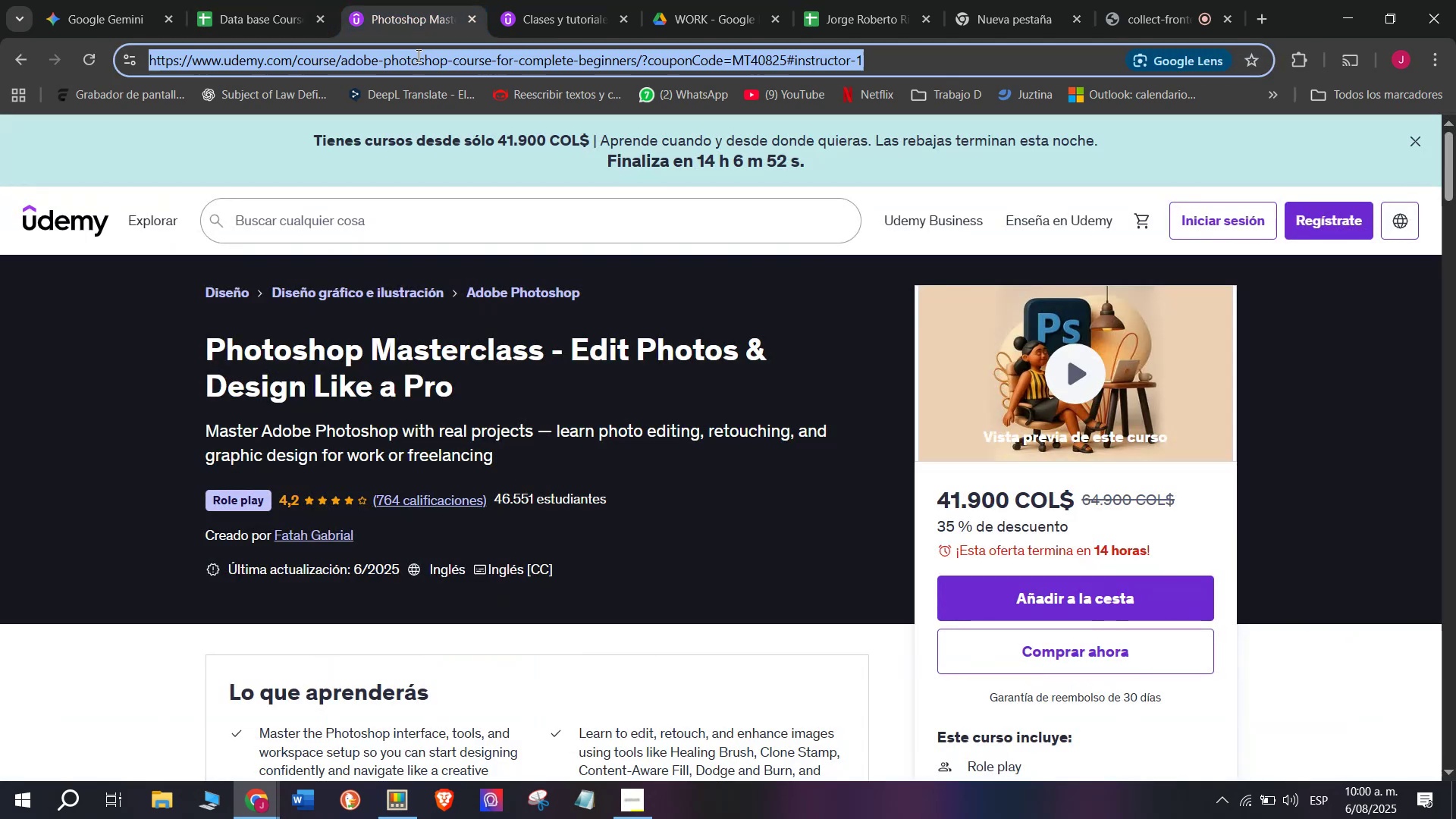 
triple_click([417, 55])
 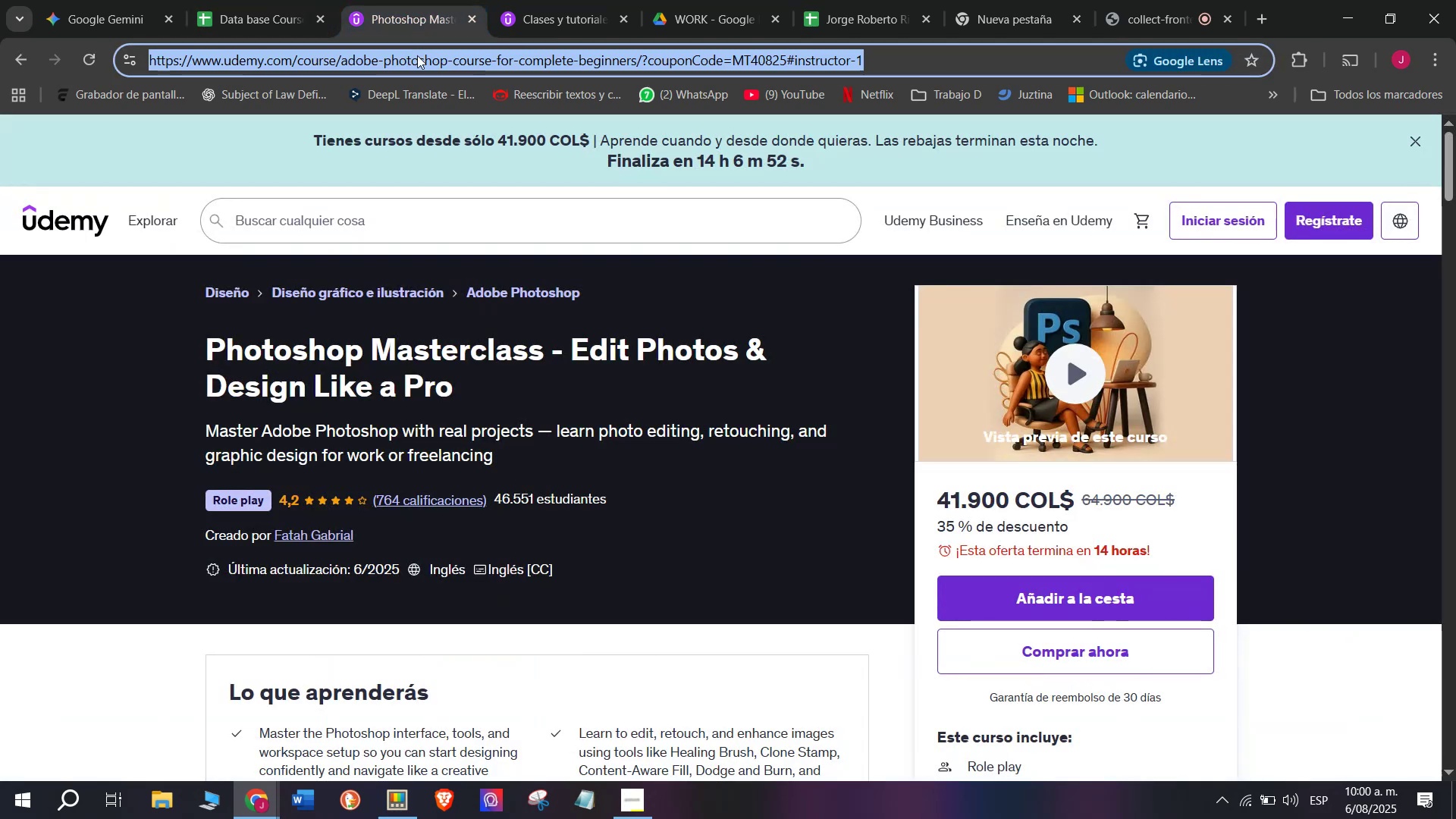 
key(Break)
 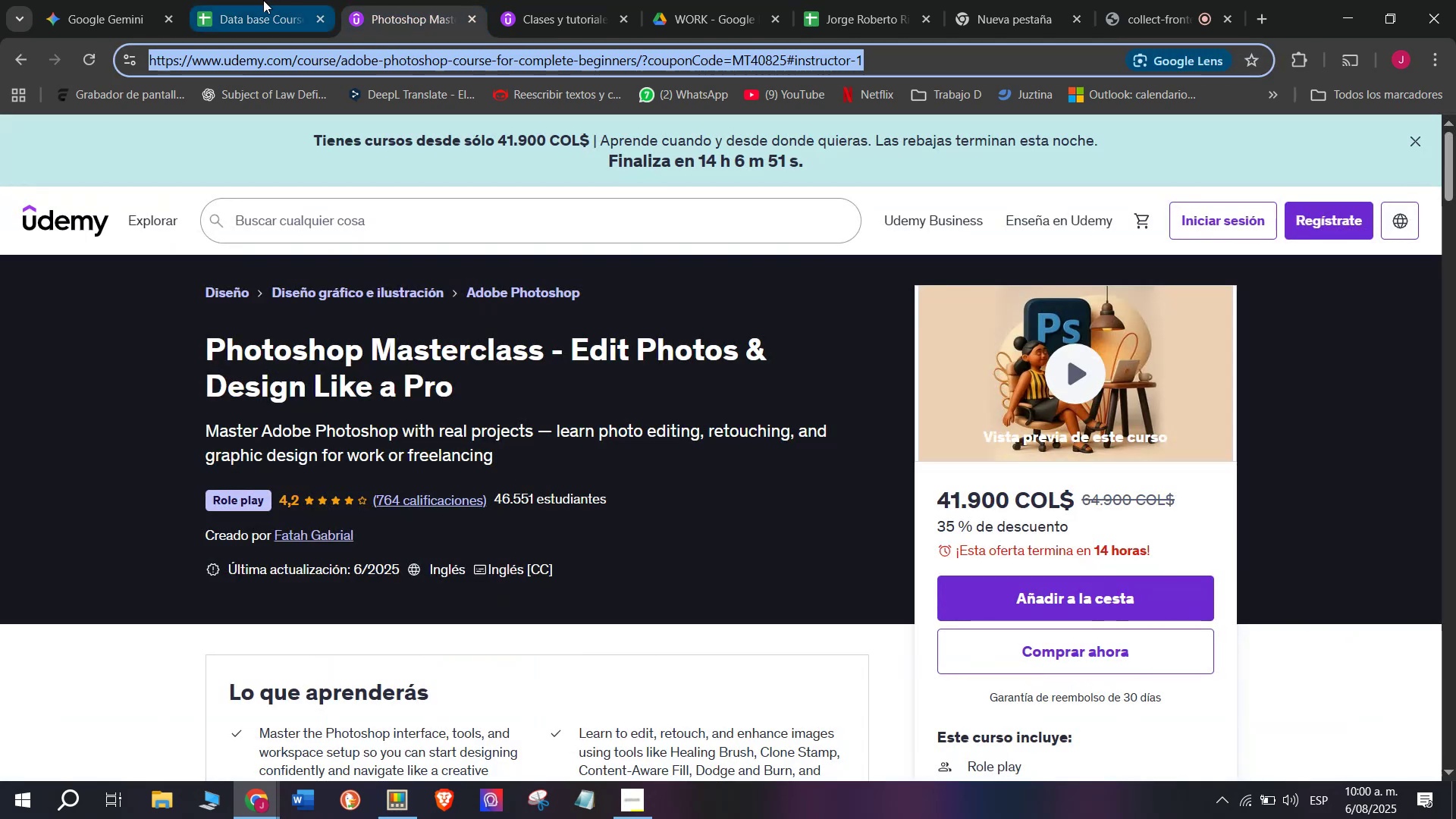 
key(Control+ControlLeft)
 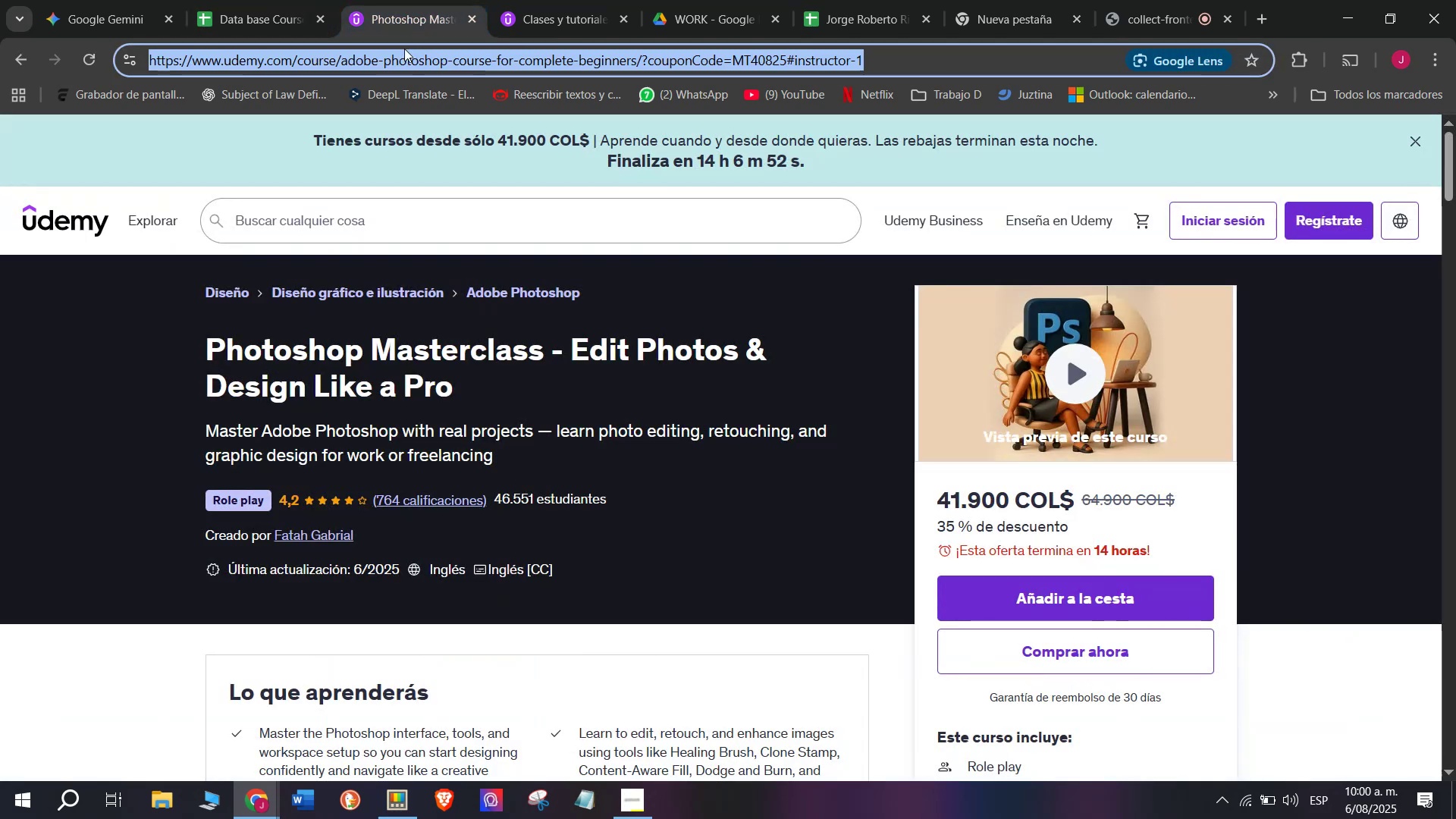 
key(Control+C)
 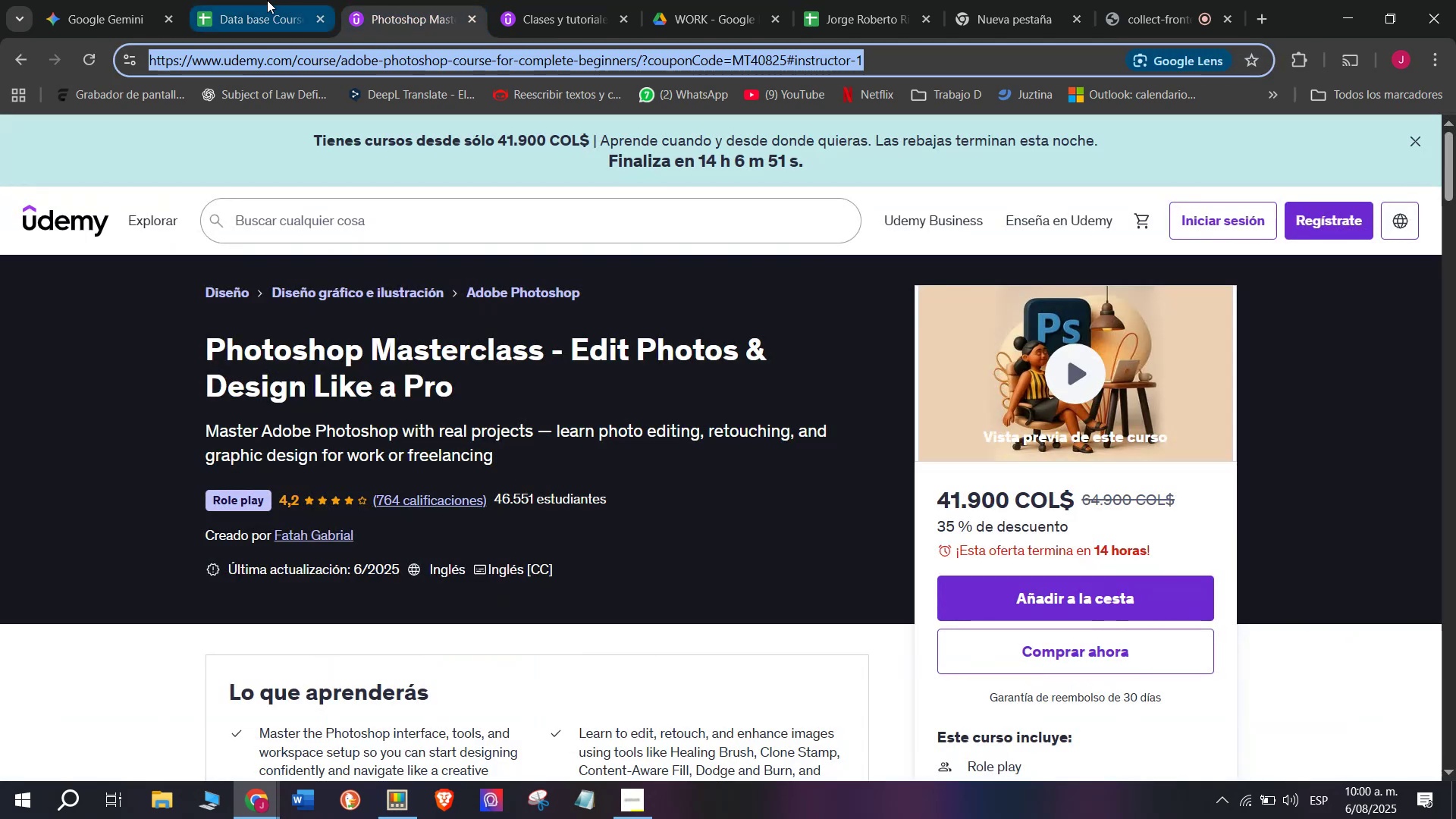 
left_click([263, 0])
 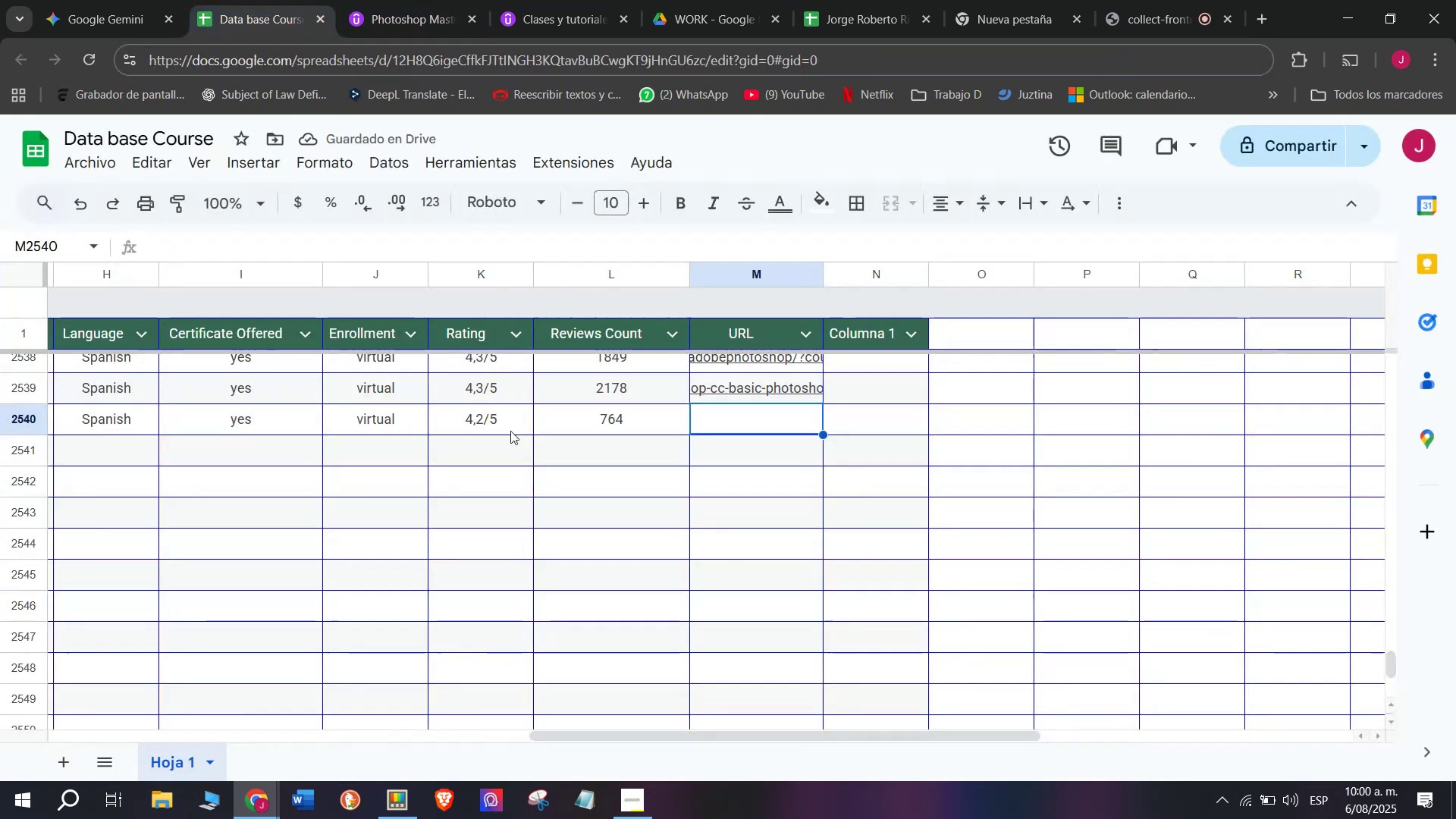 
key(Z)
 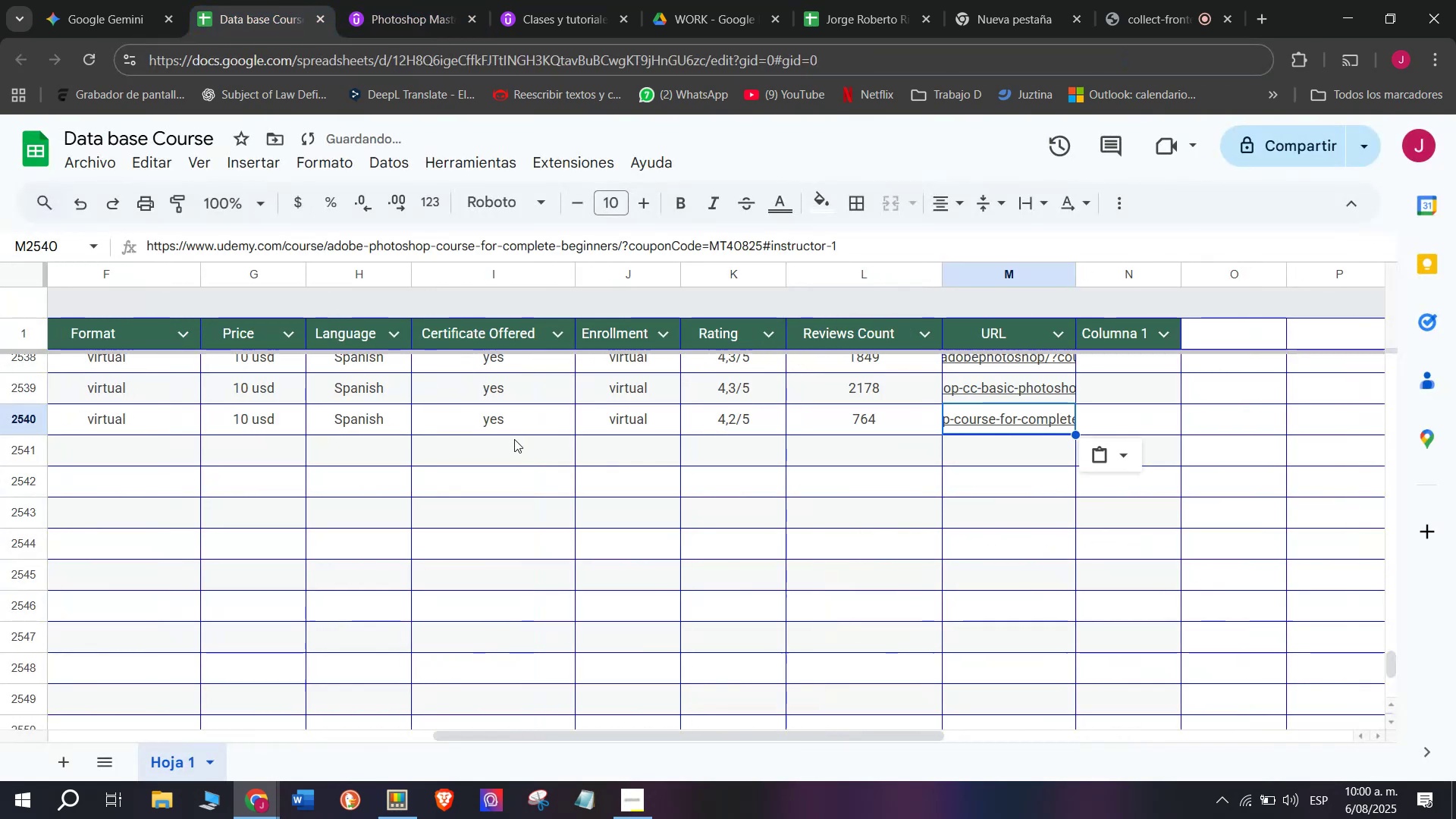 
key(Control+ControlLeft)
 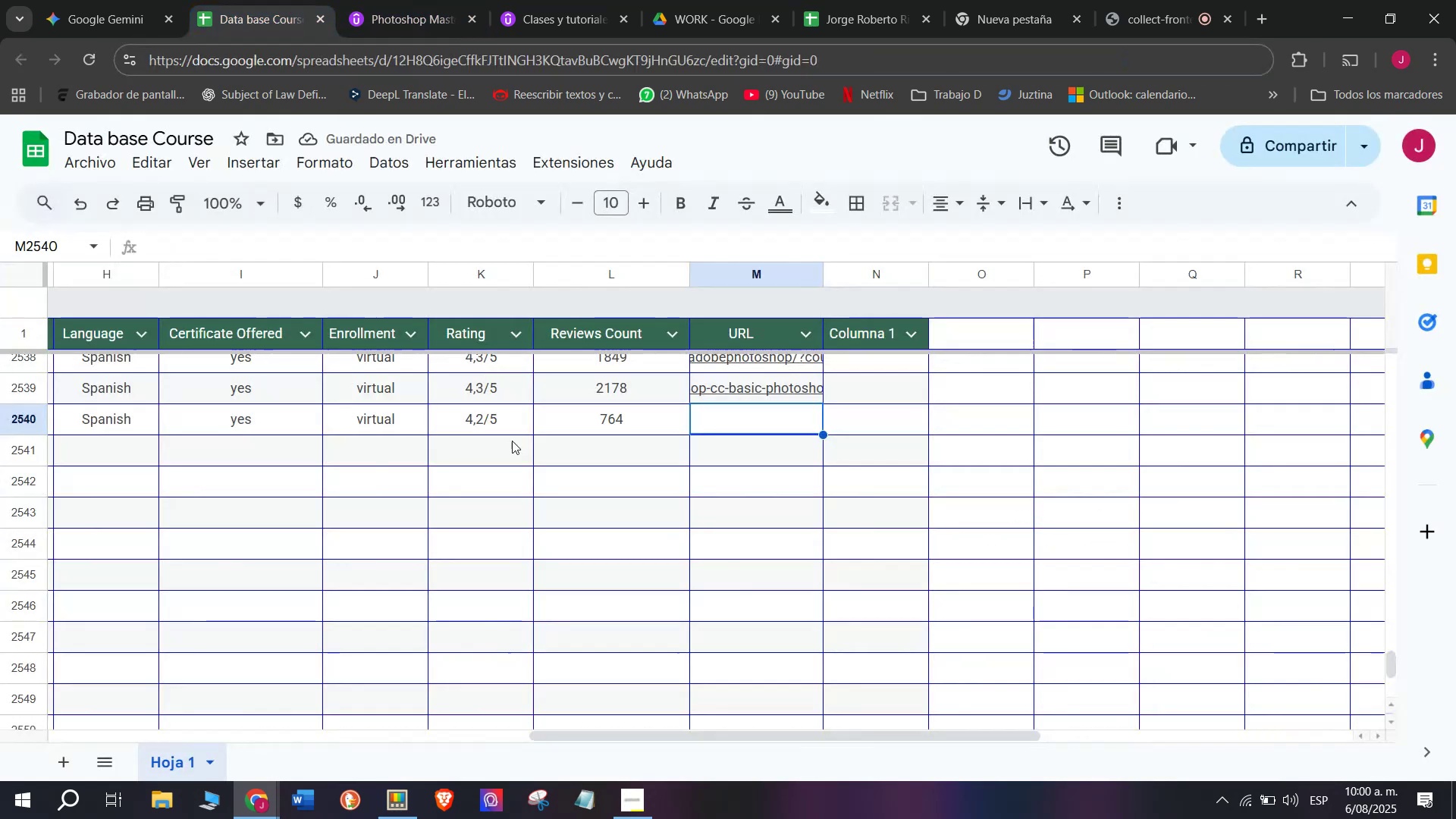 
key(Control+V)
 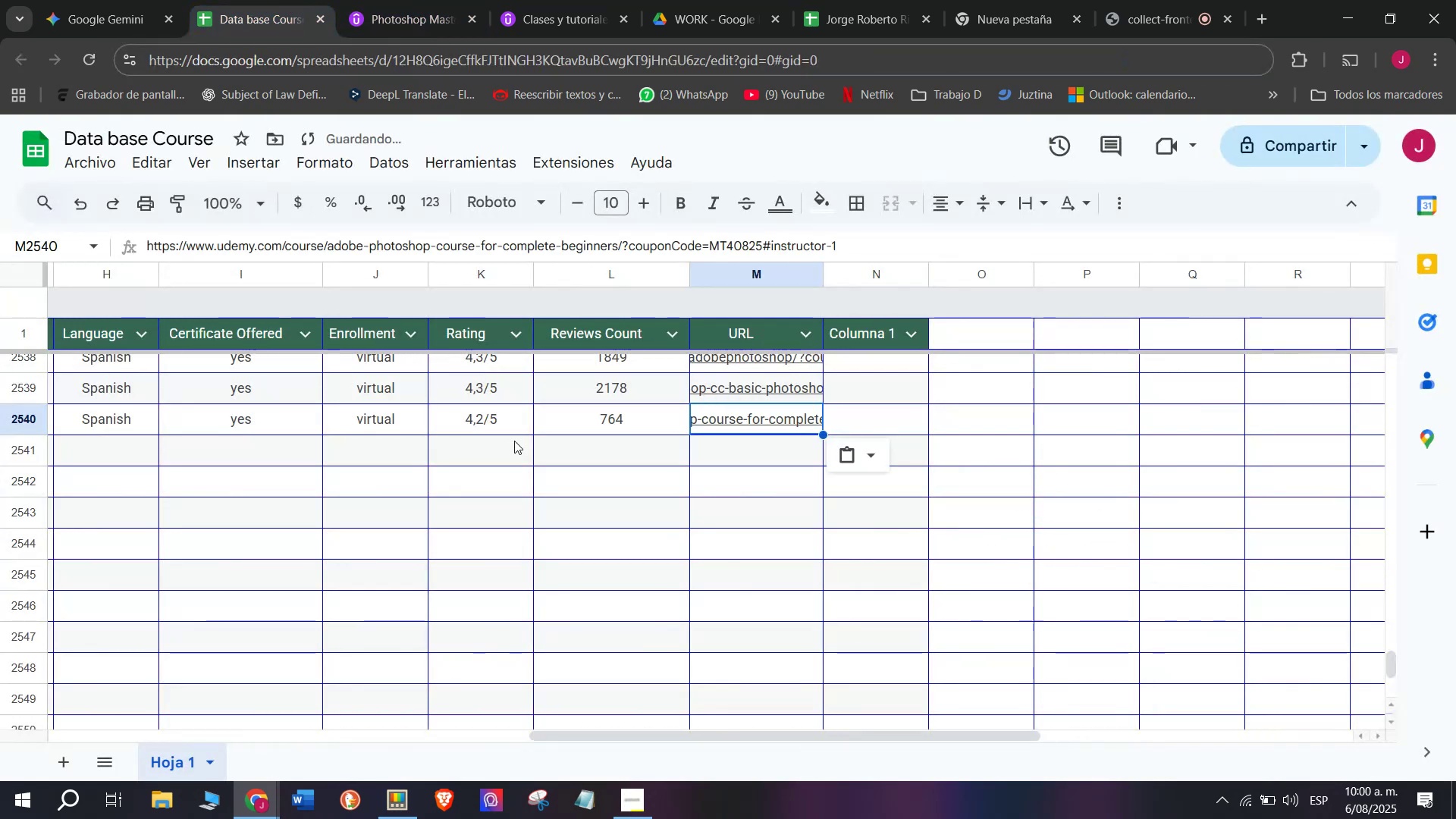 